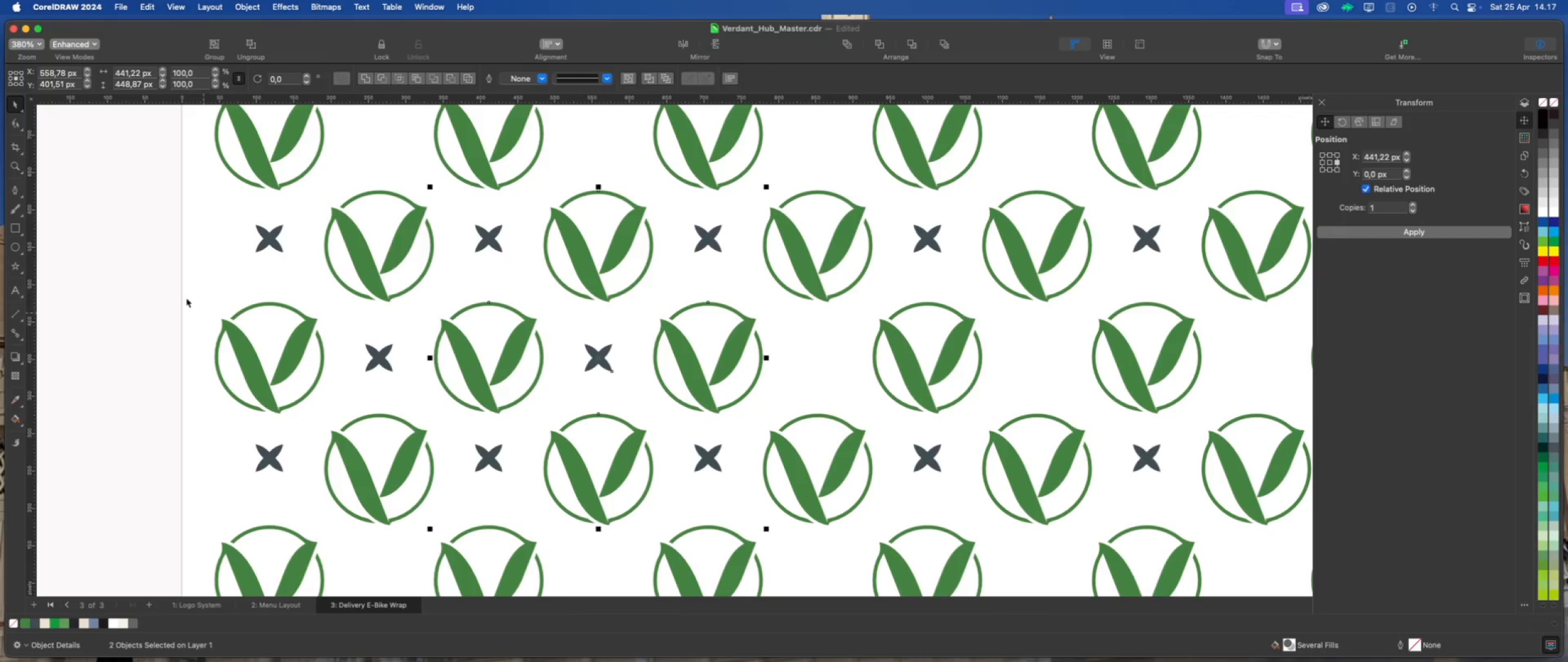 
left_click([128, 272])
 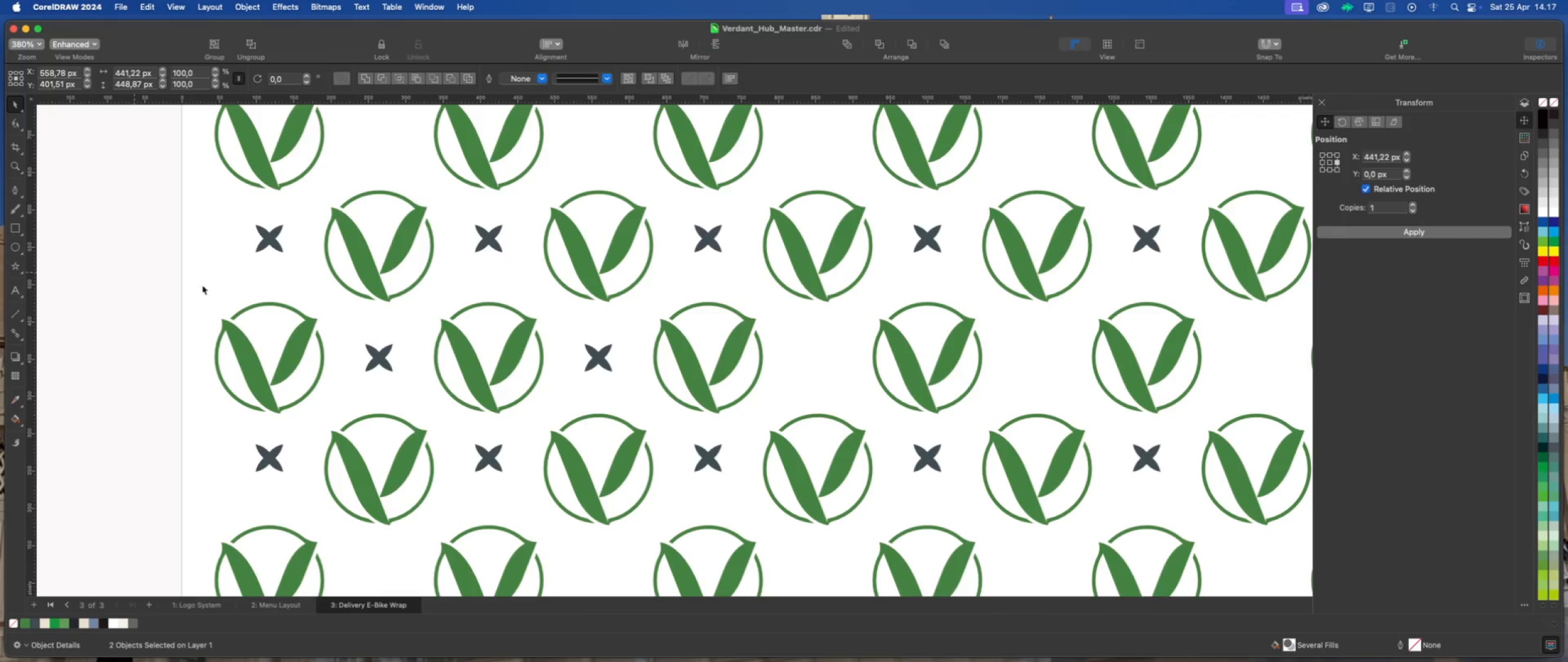 
scroll: coordinate [334, 332], scroll_direction: down, amount: 2.0
 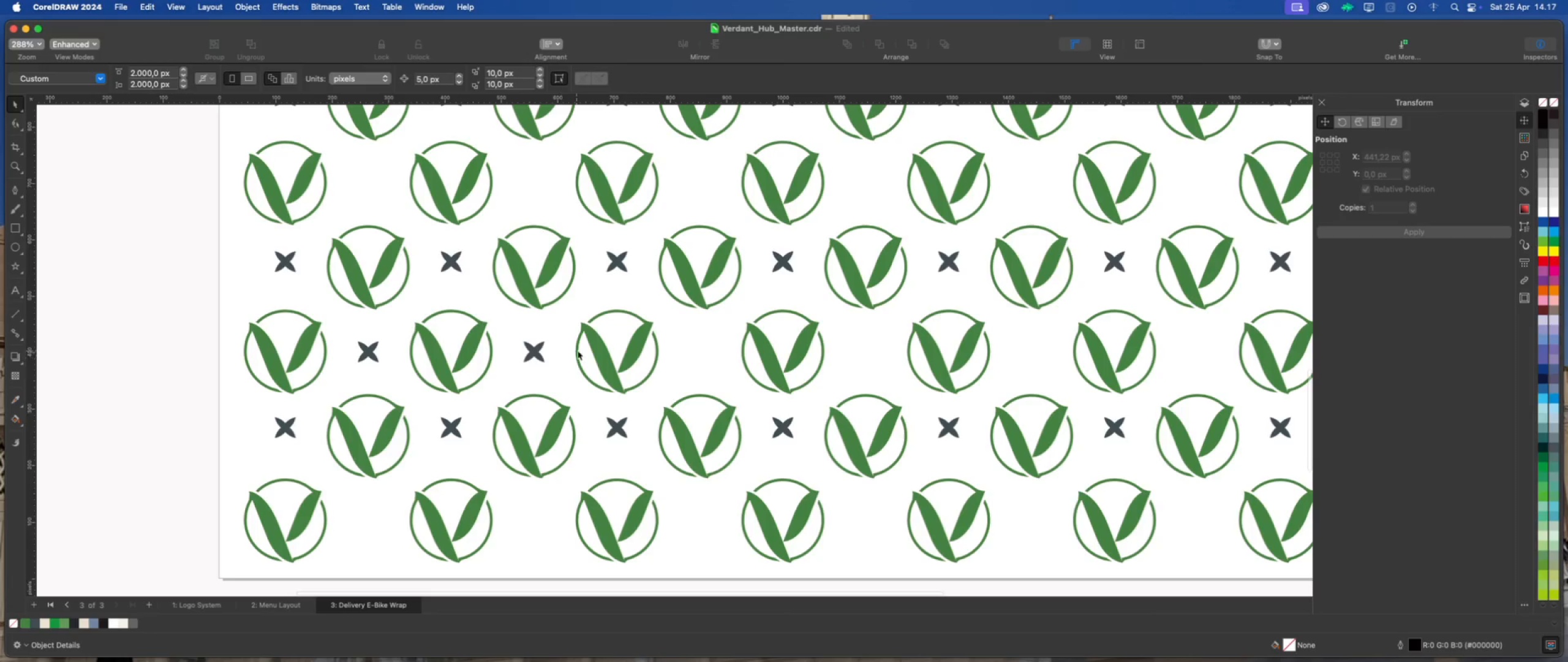 
left_click([598, 346])
 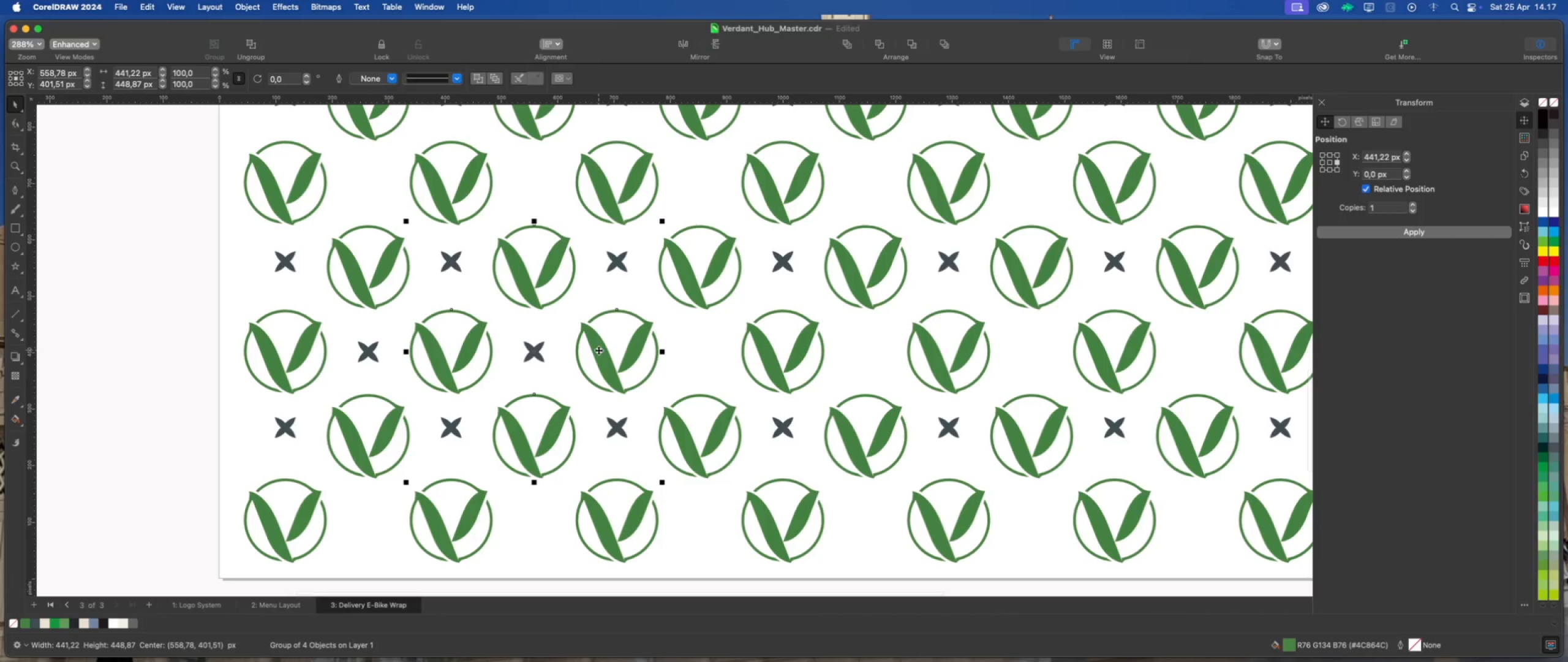 
key(Meta+U)
 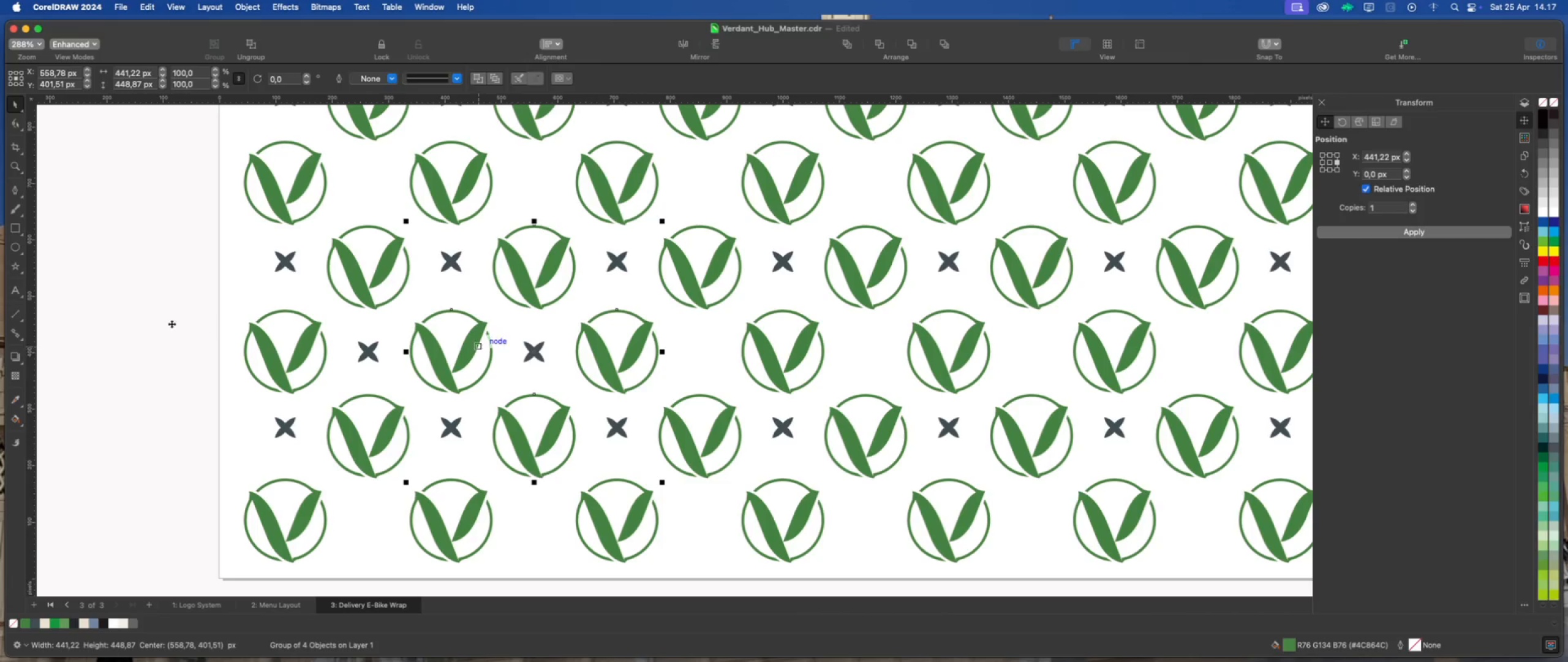 
left_click([143, 319])
 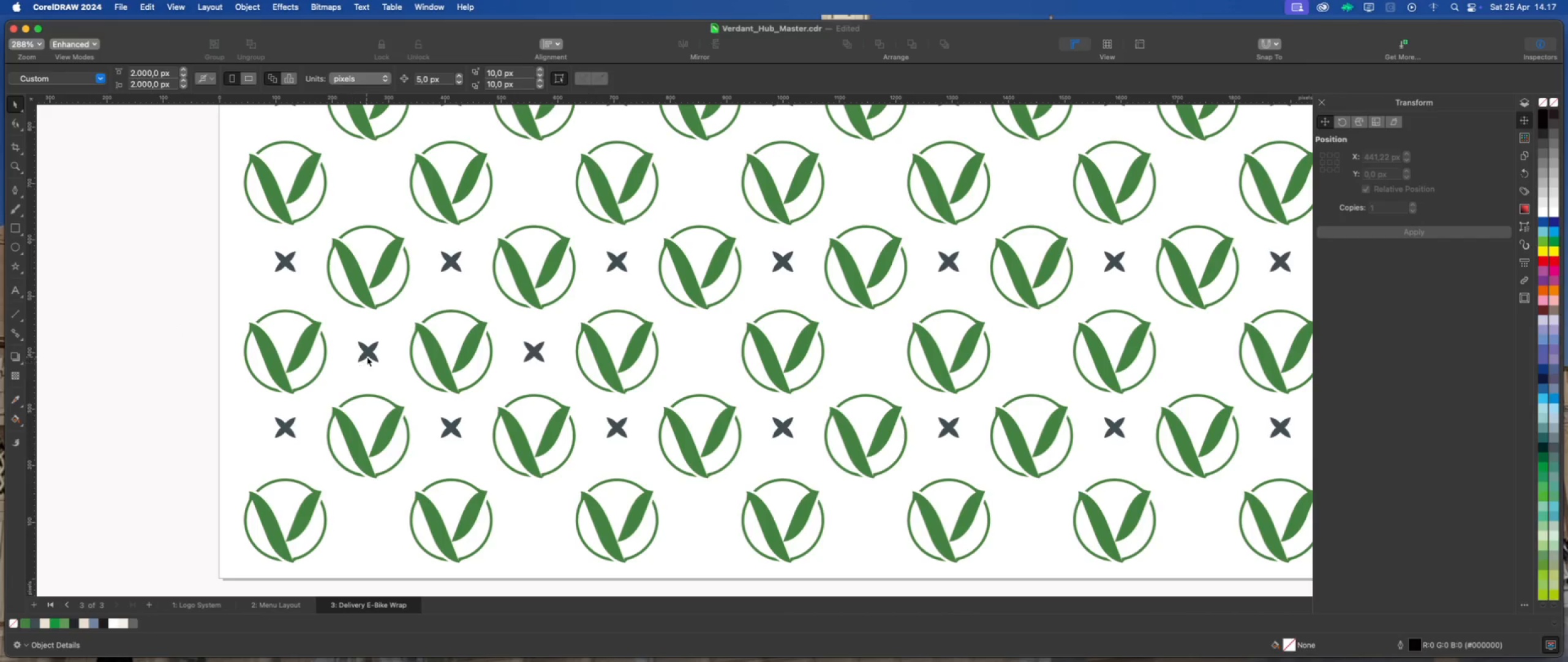 
left_click([368, 354])
 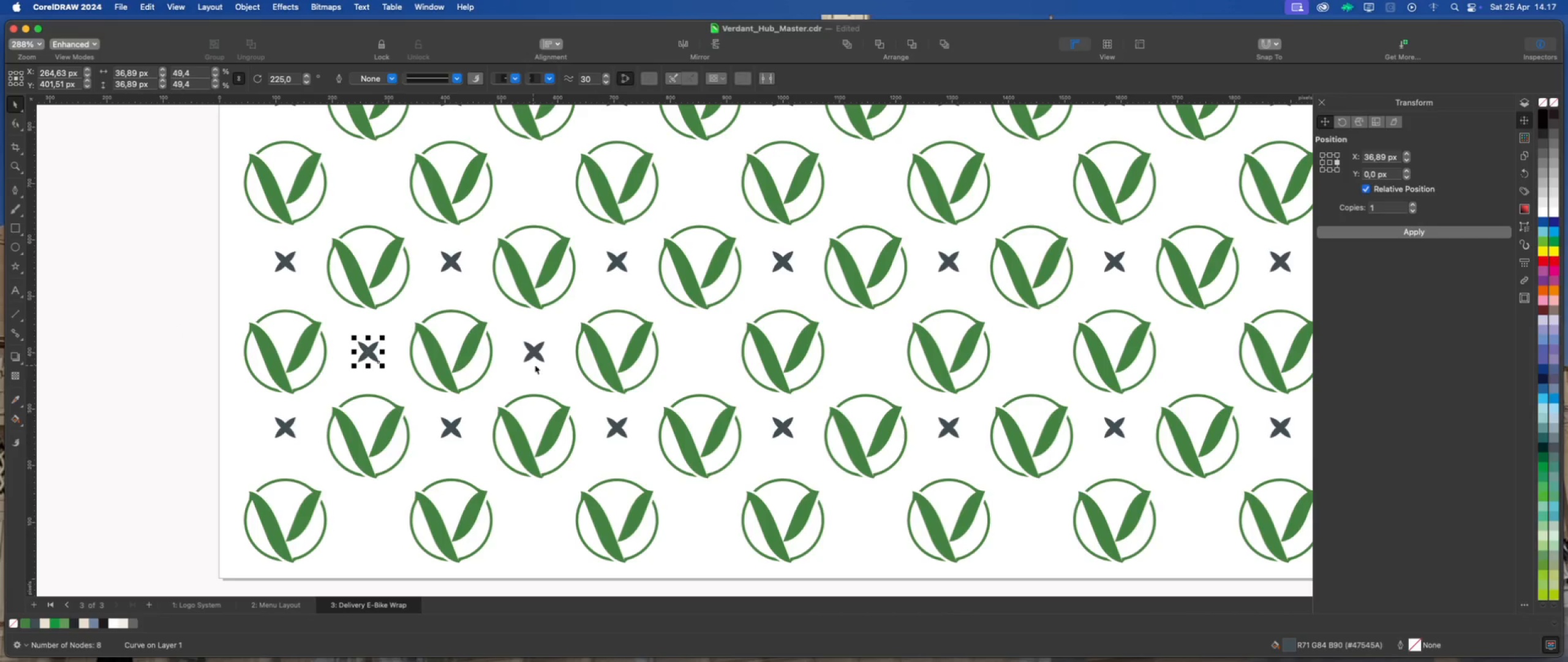 
hold_key(key=ShiftLeft, duration=0.8)
left_click([538, 354])
 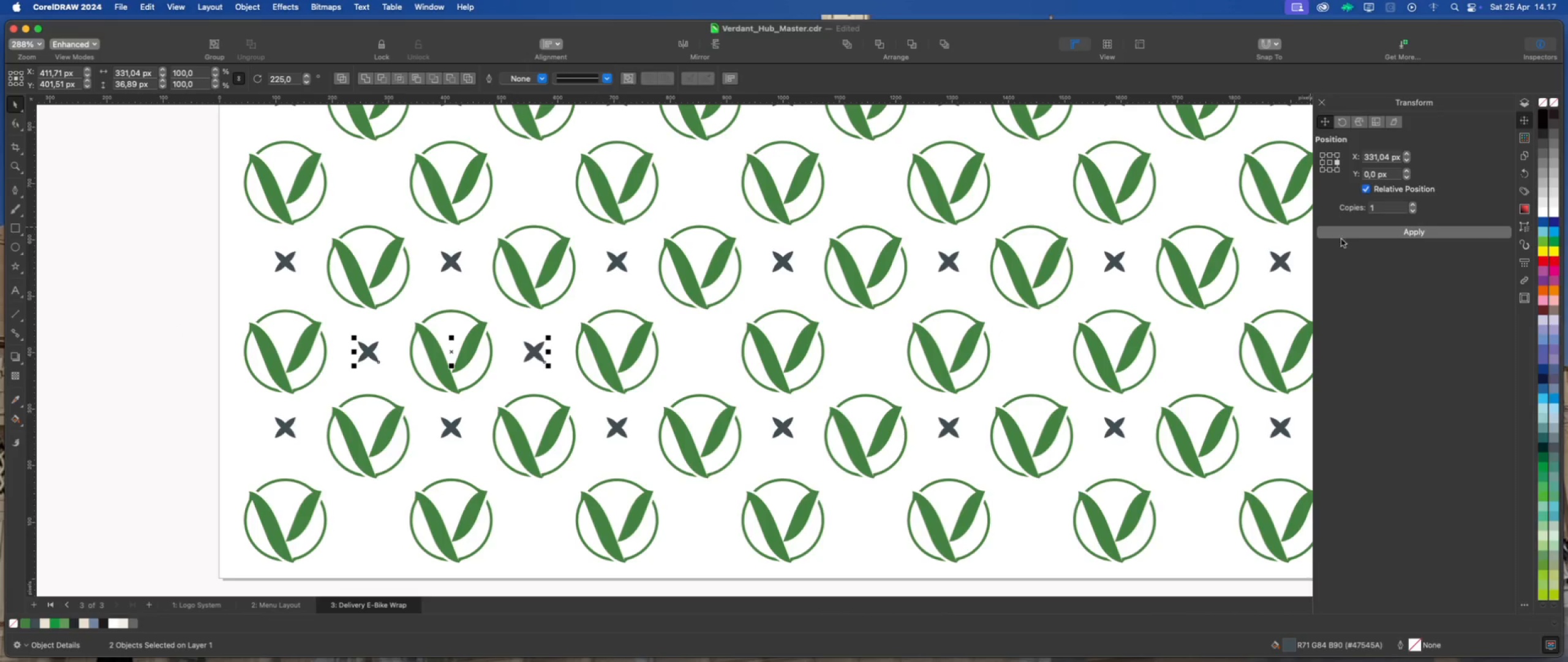 
left_click([1345, 237])
 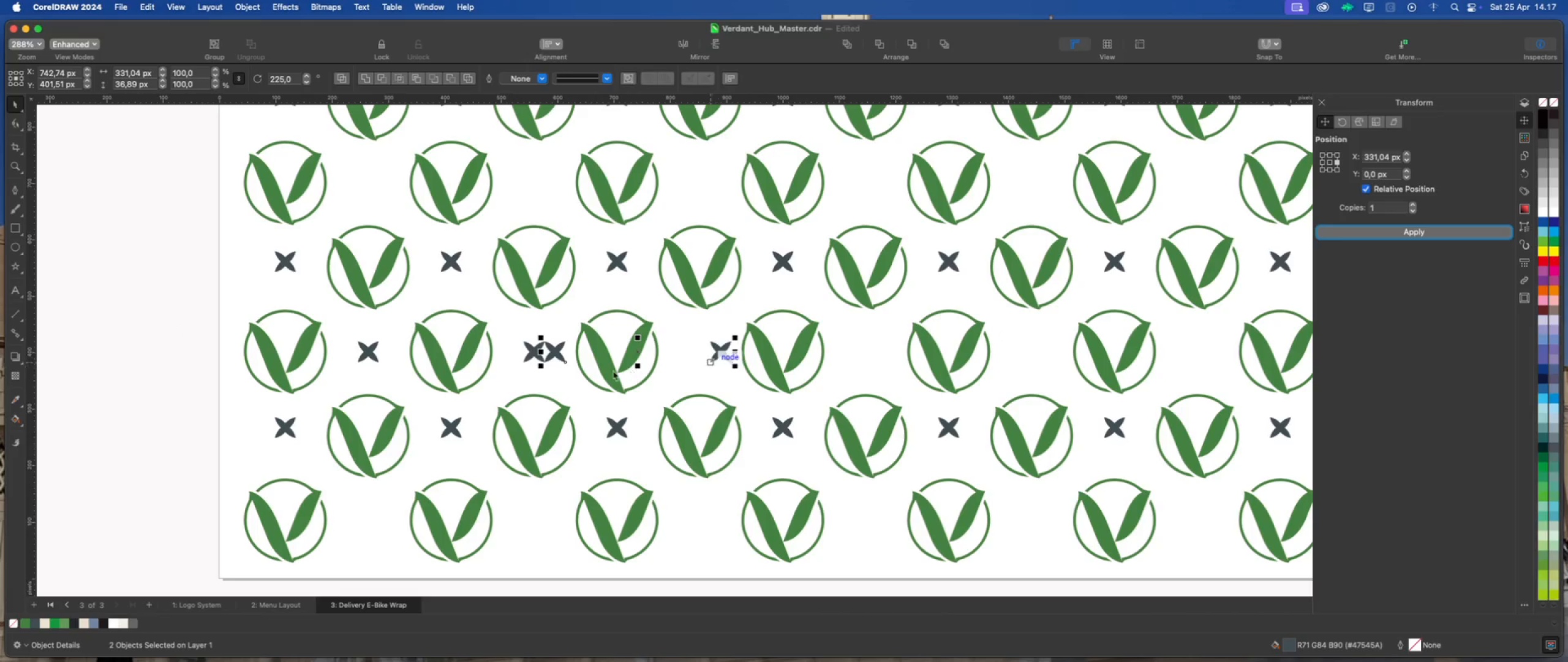 
scroll: coordinate [546, 370], scroll_direction: up, amount: 2.0
 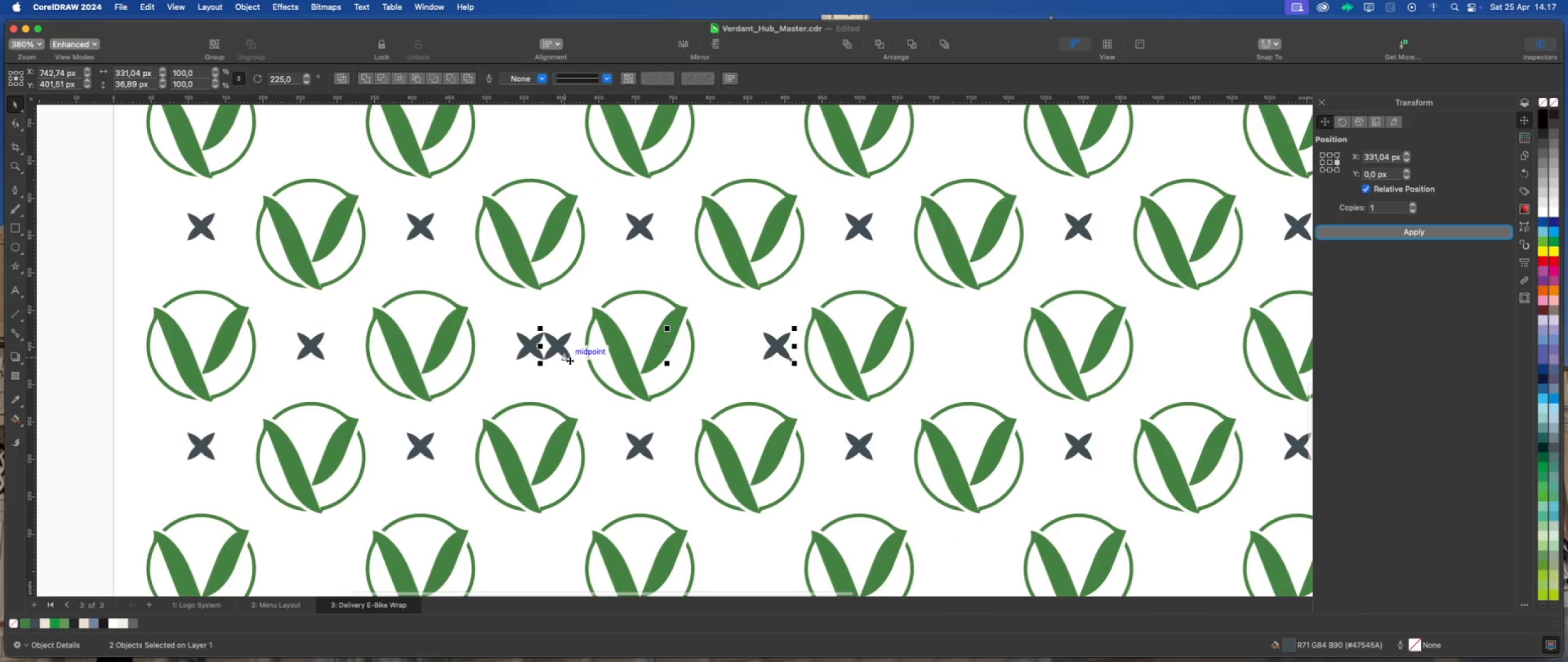 
left_click_drag(start_coordinate=[570, 360], to_coordinate=[543, 362])
 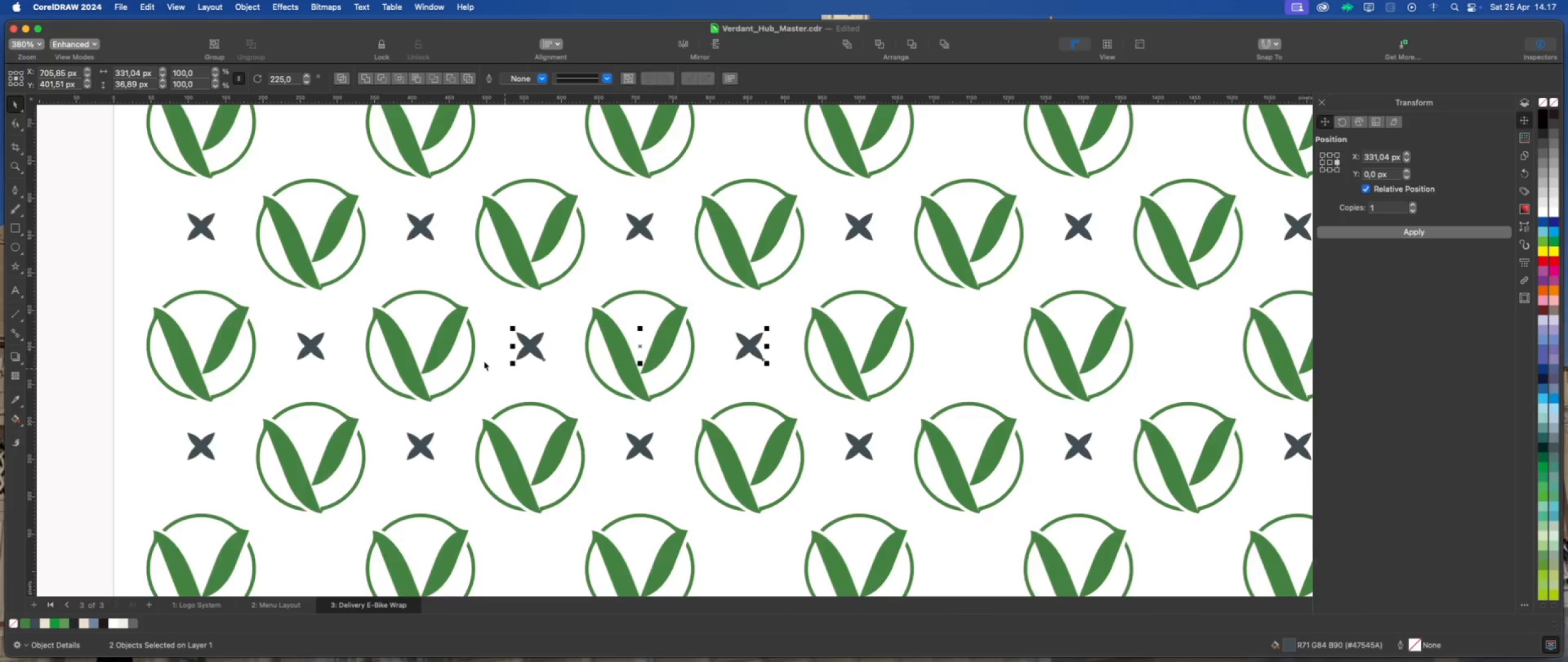 
hold_key(key=ShiftLeft, duration=1.94)
 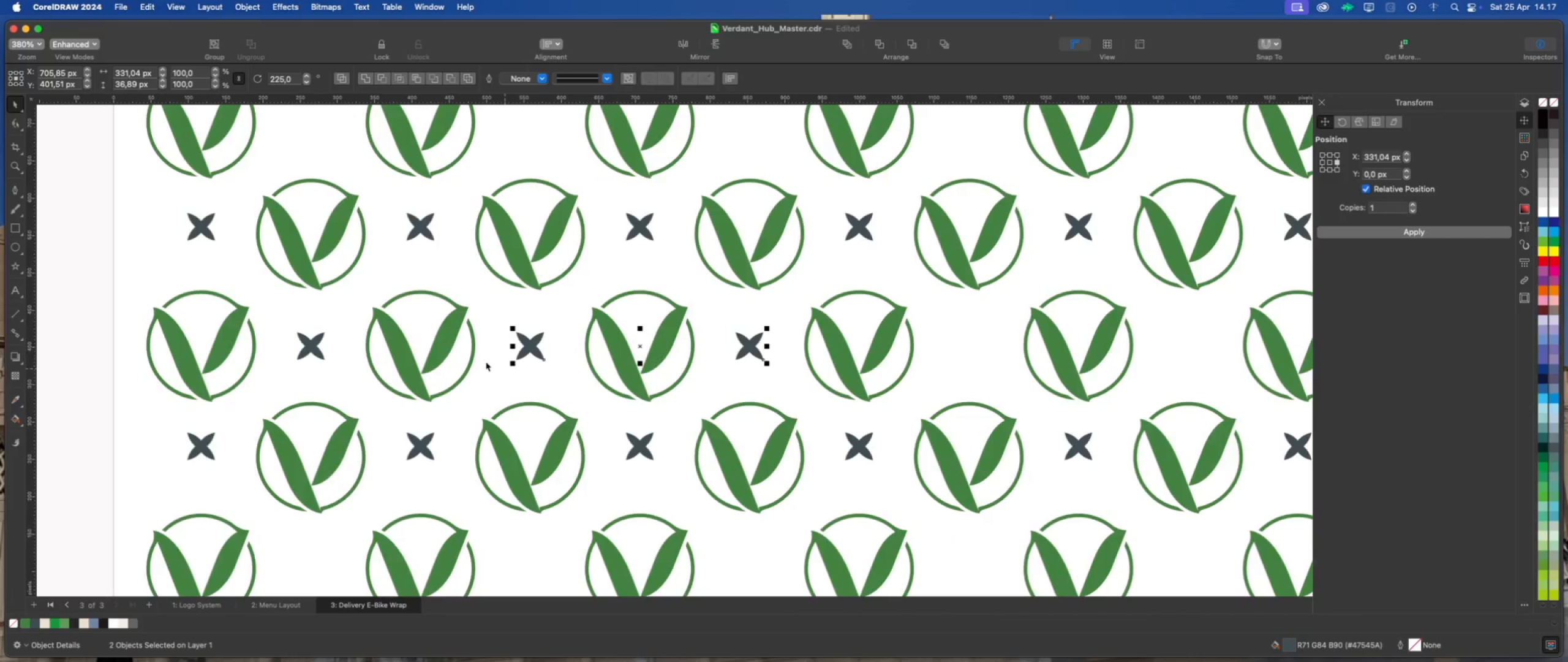 
scroll: coordinate [483, 361], scroll_direction: down, amount: 4.0
 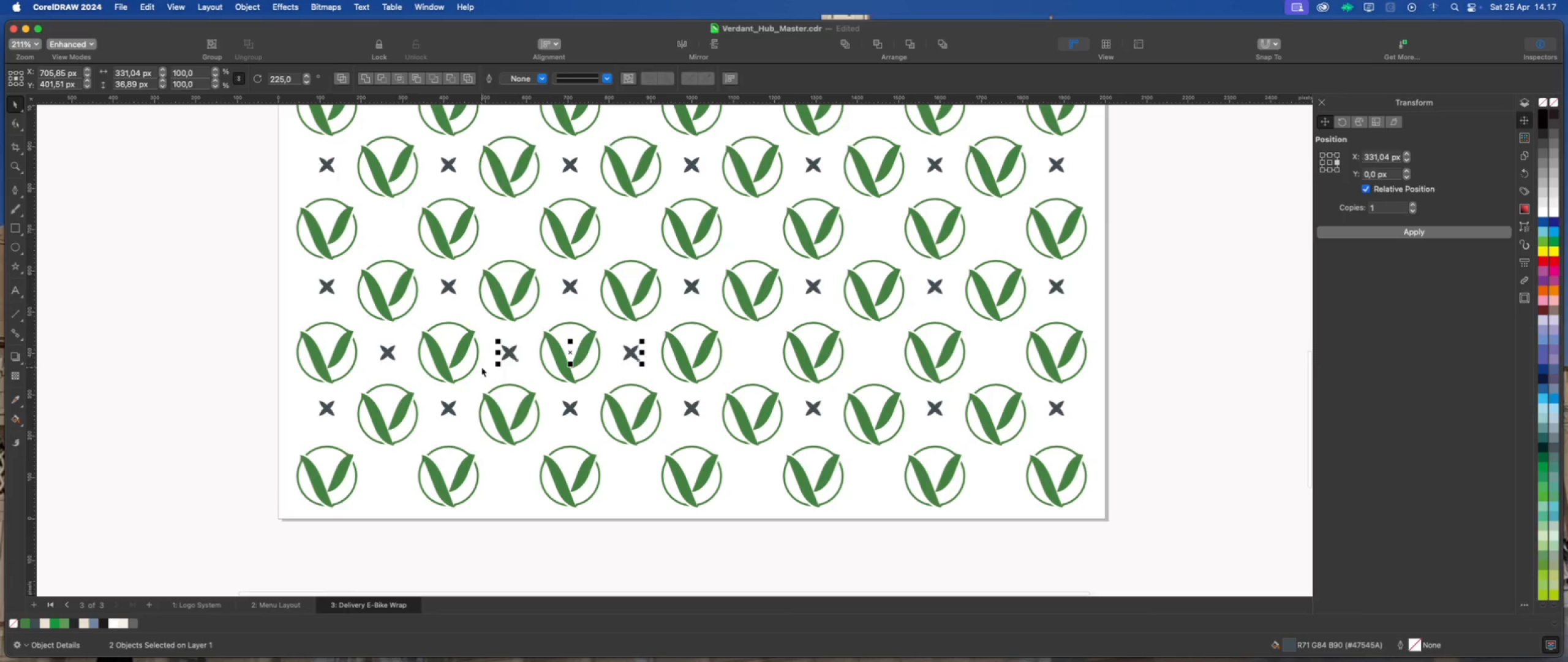 
key(Meta+D)
 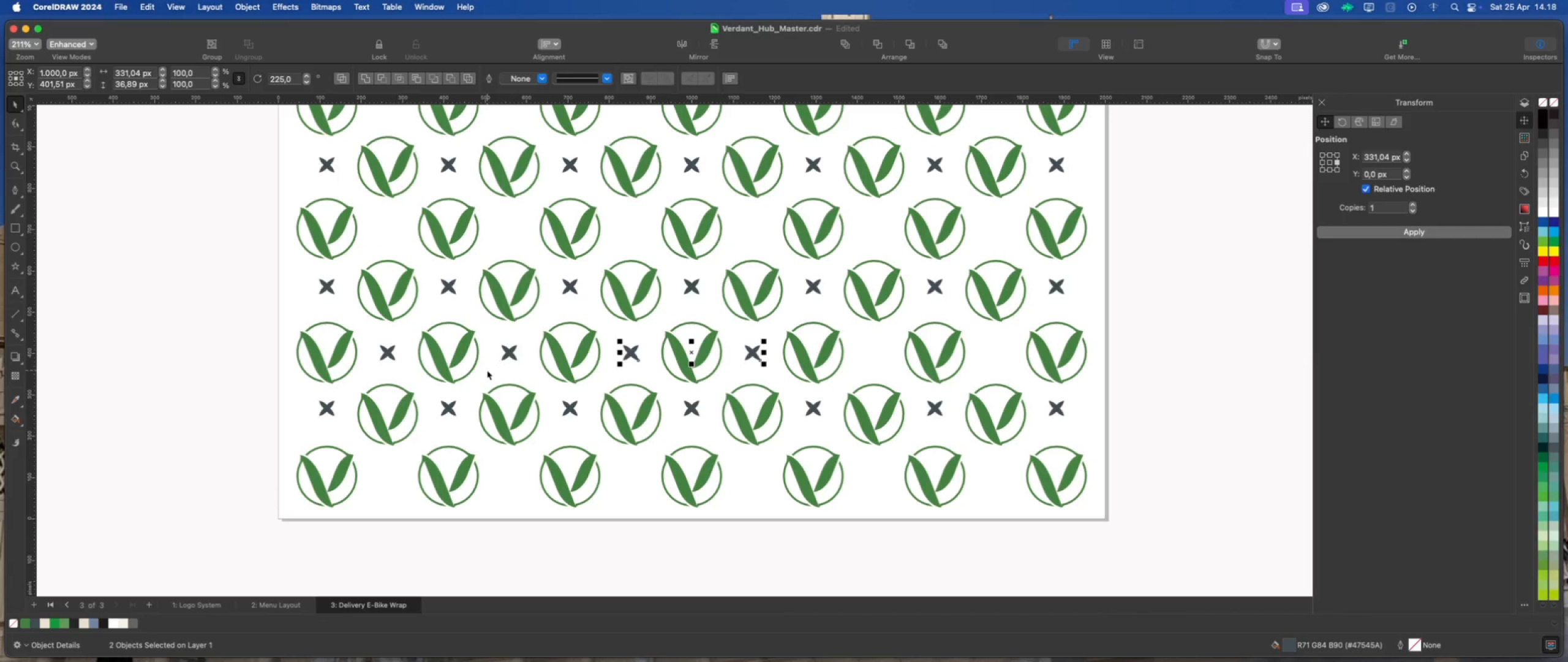 
key(Meta+D)
 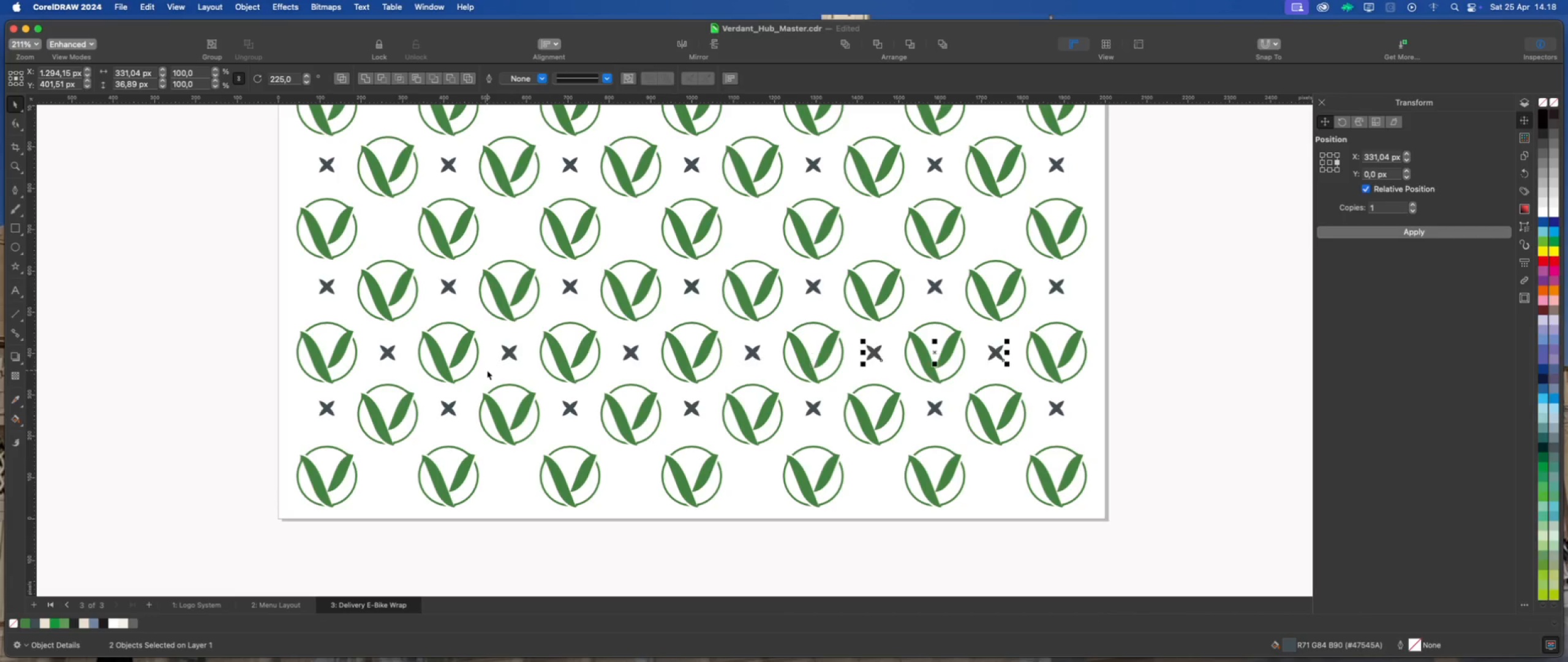 
key(Meta+D)
 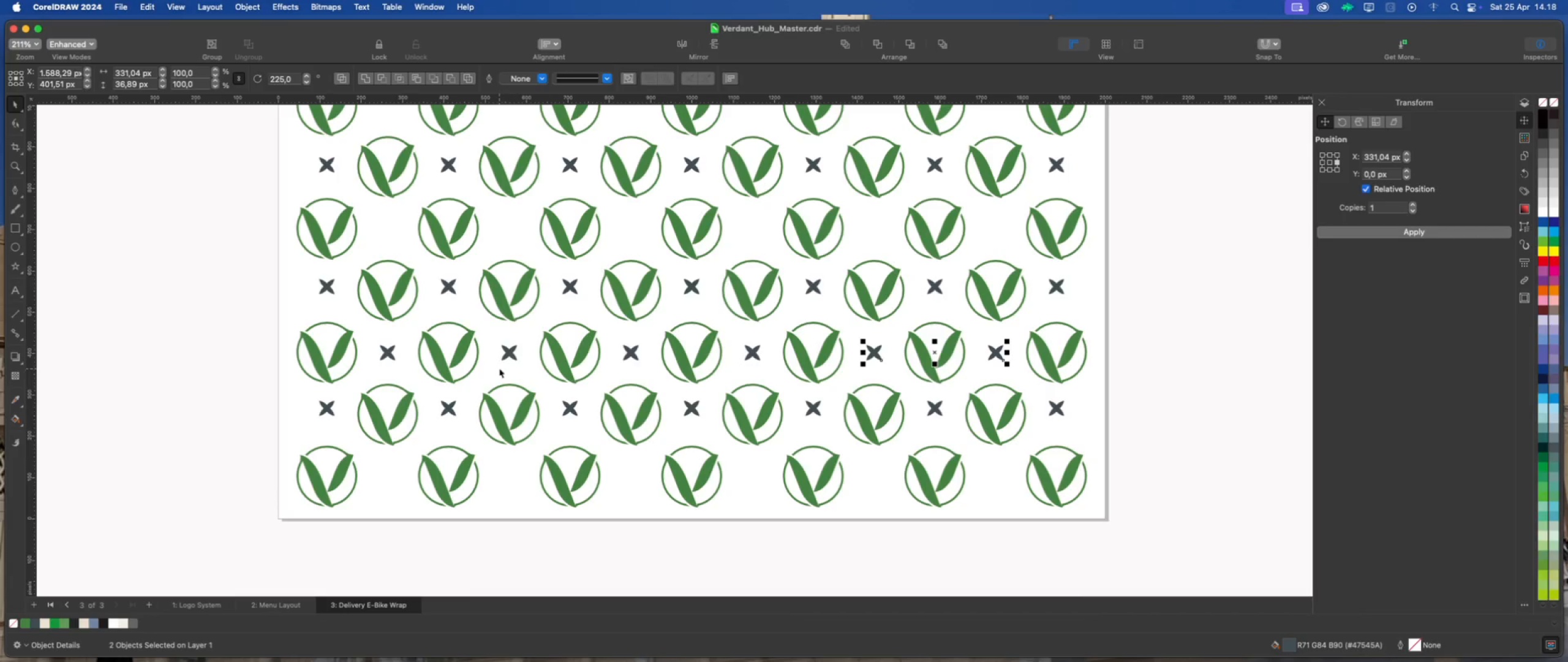 
left_click([510, 356])
 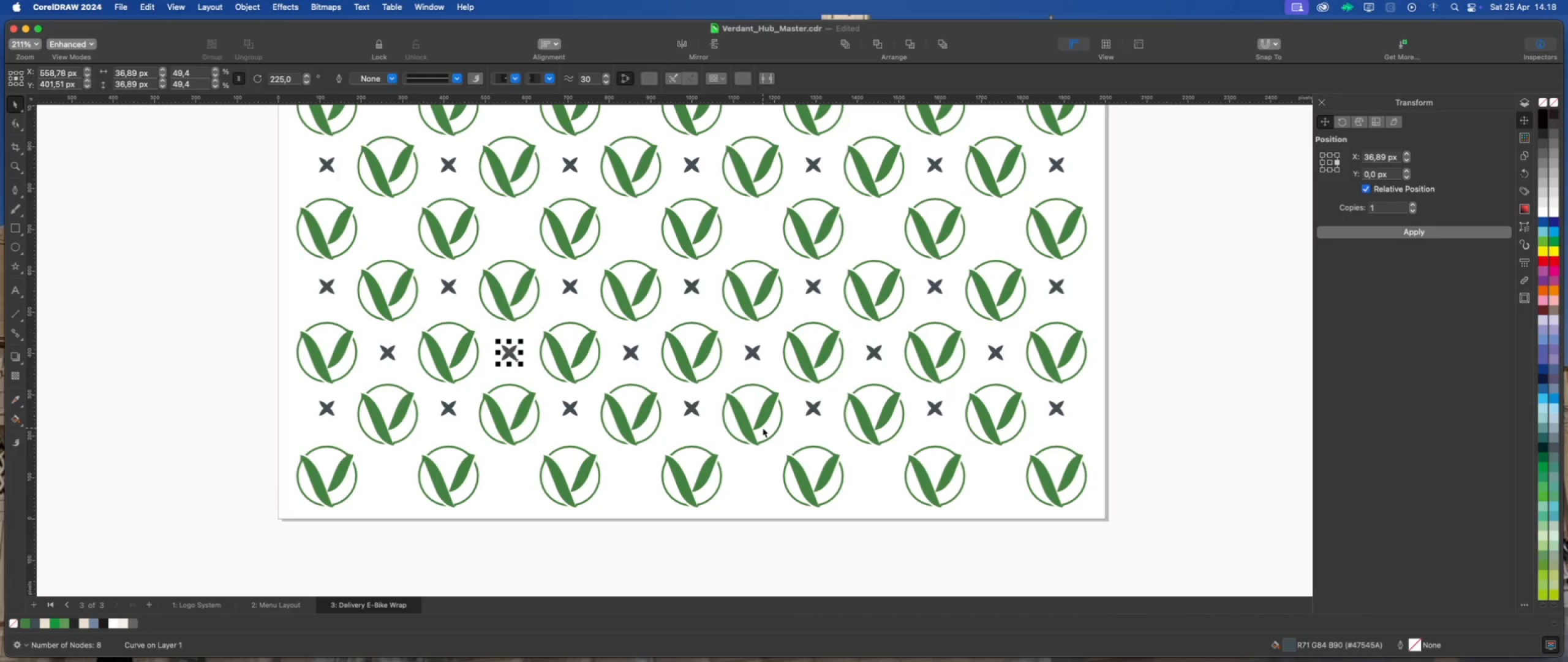 
key(Delete)
 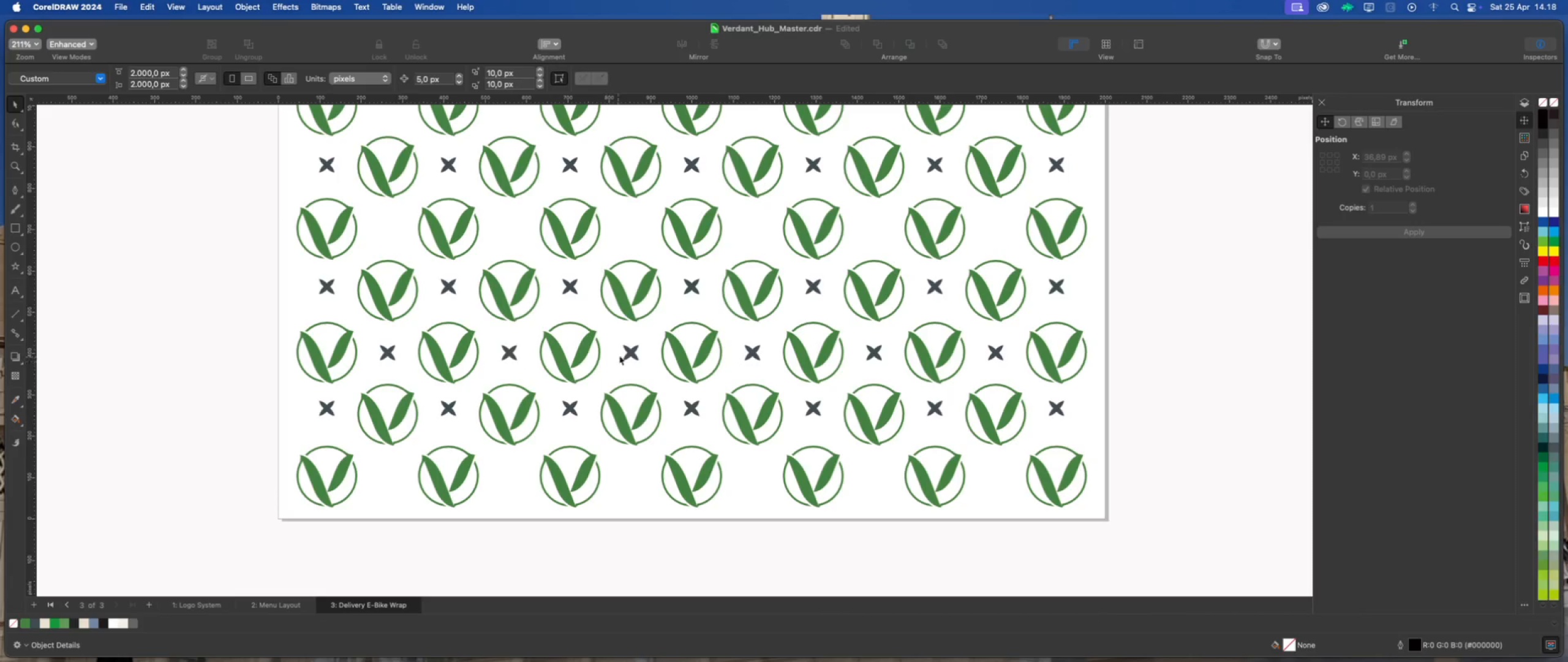 
left_click([633, 352])
 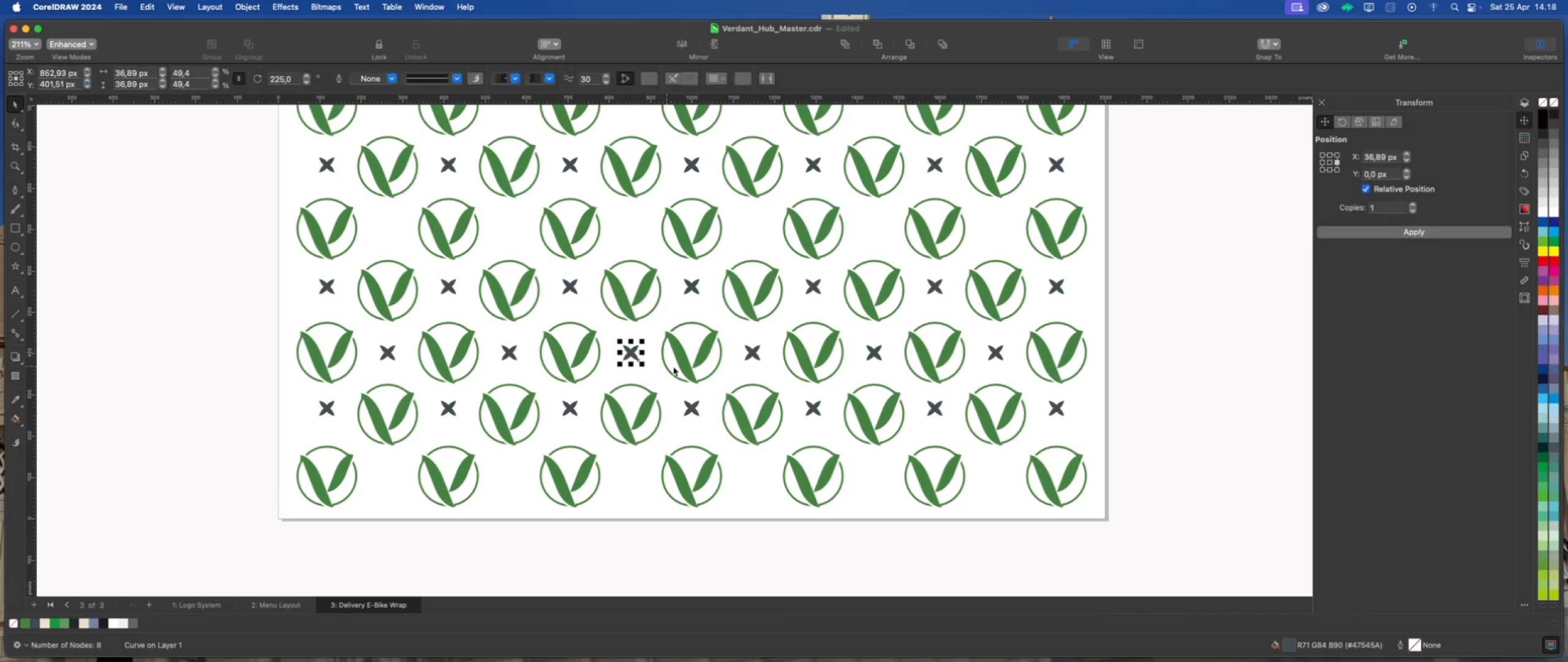 
key(Delete)
 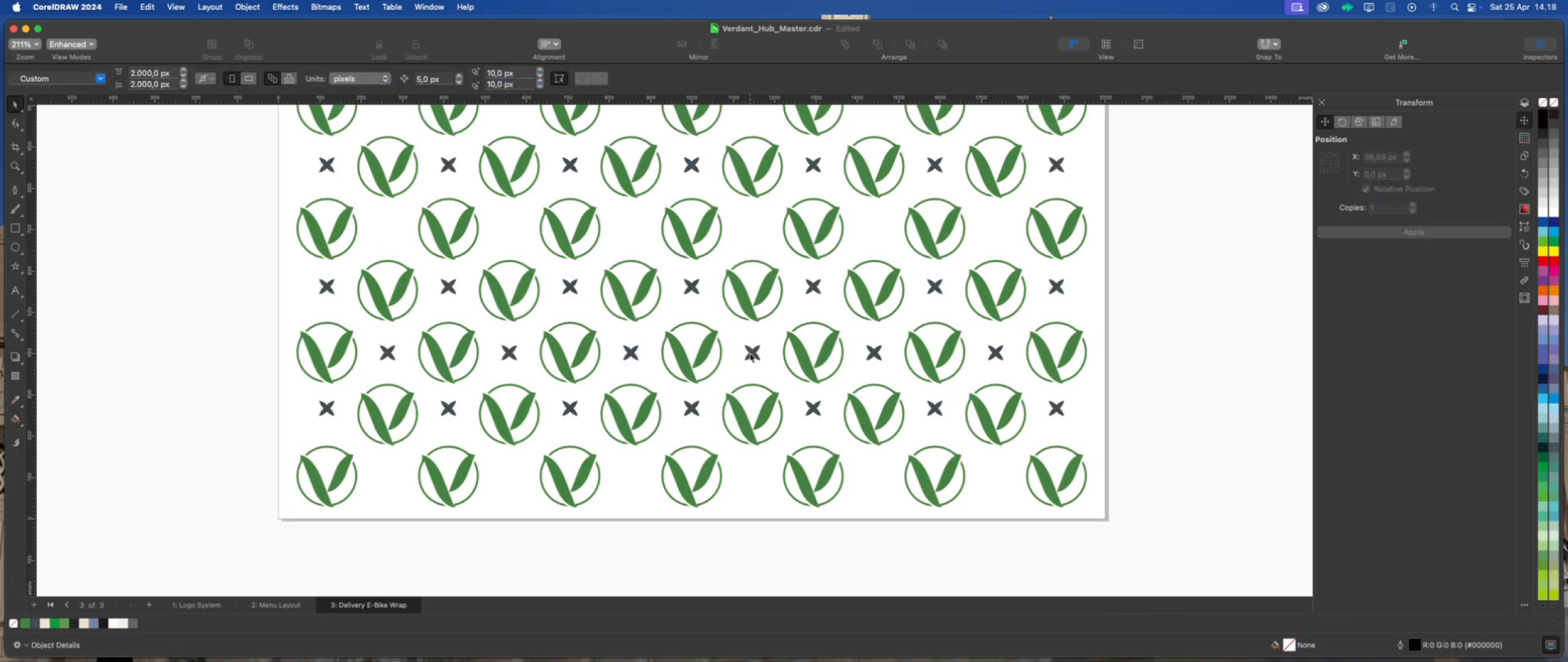 
left_click([752, 352])
 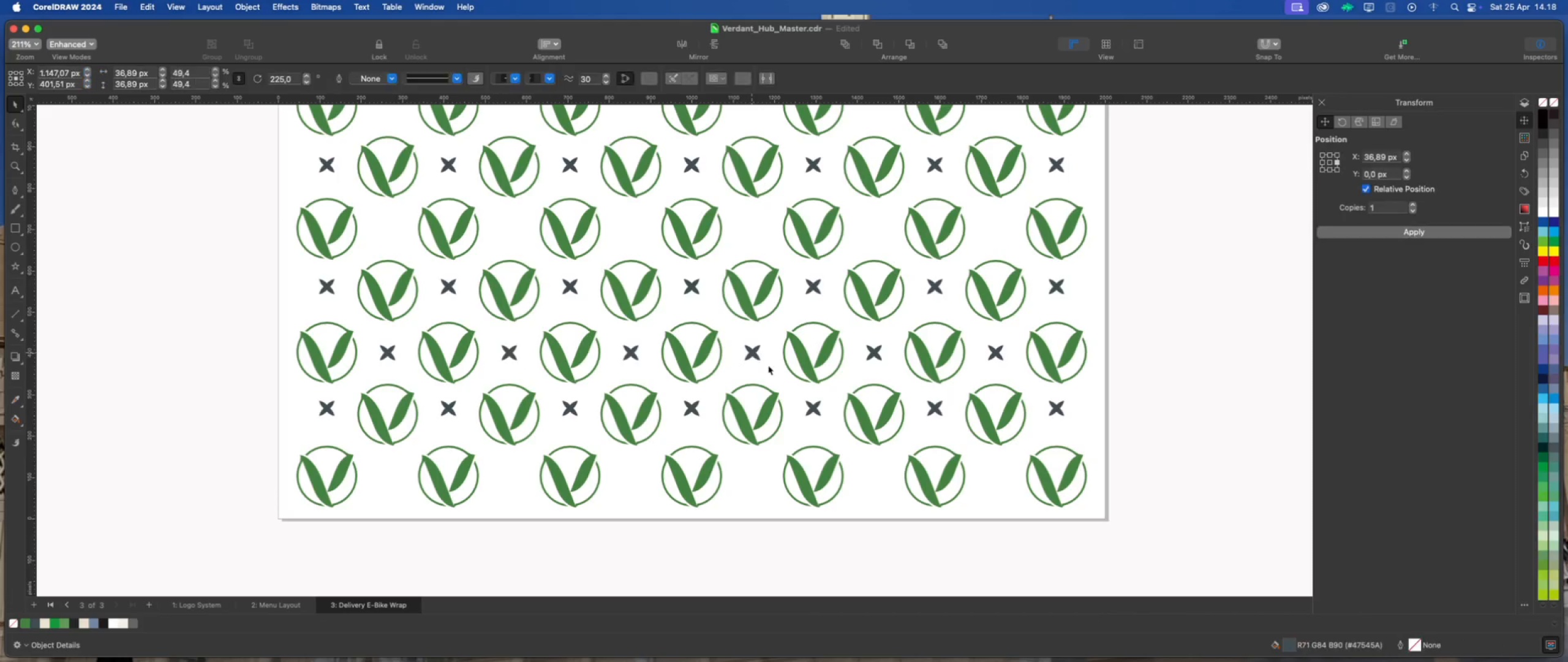 
key(Delete)
 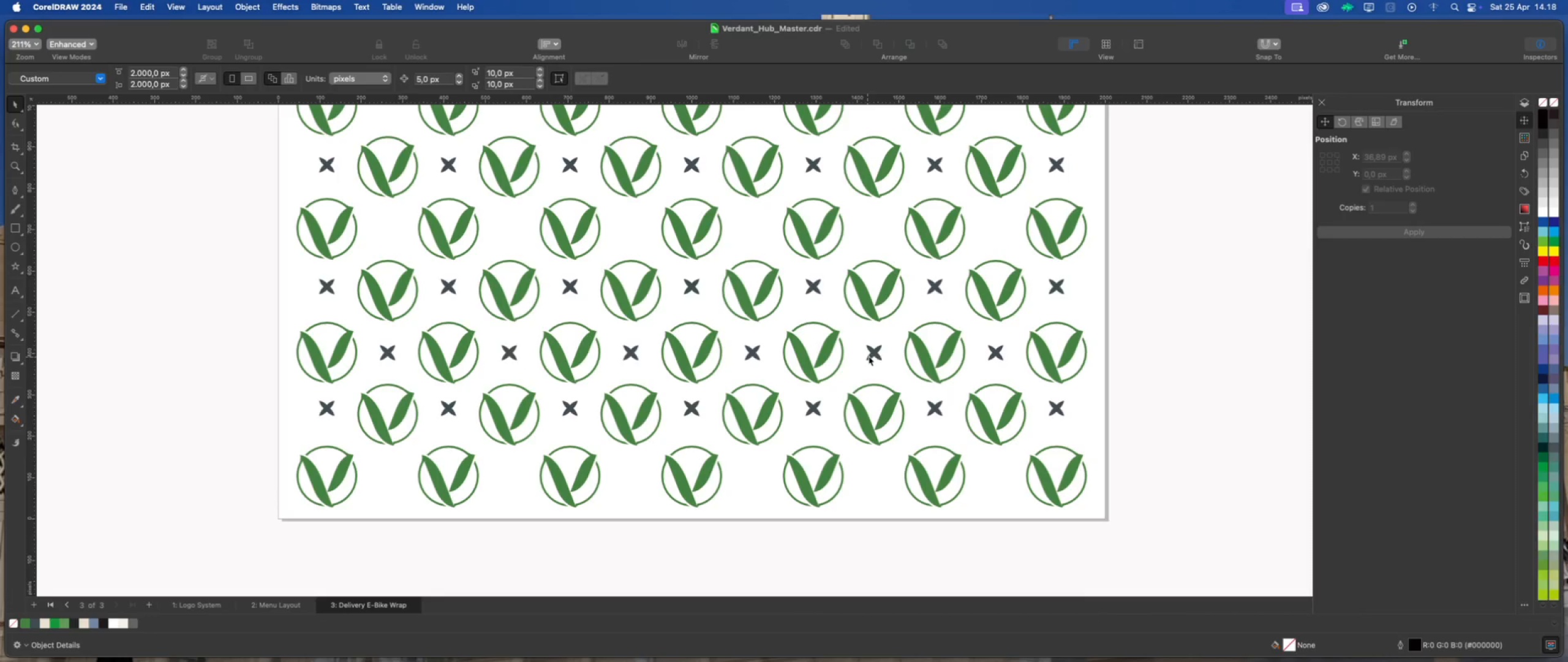 
left_click([874, 353])
 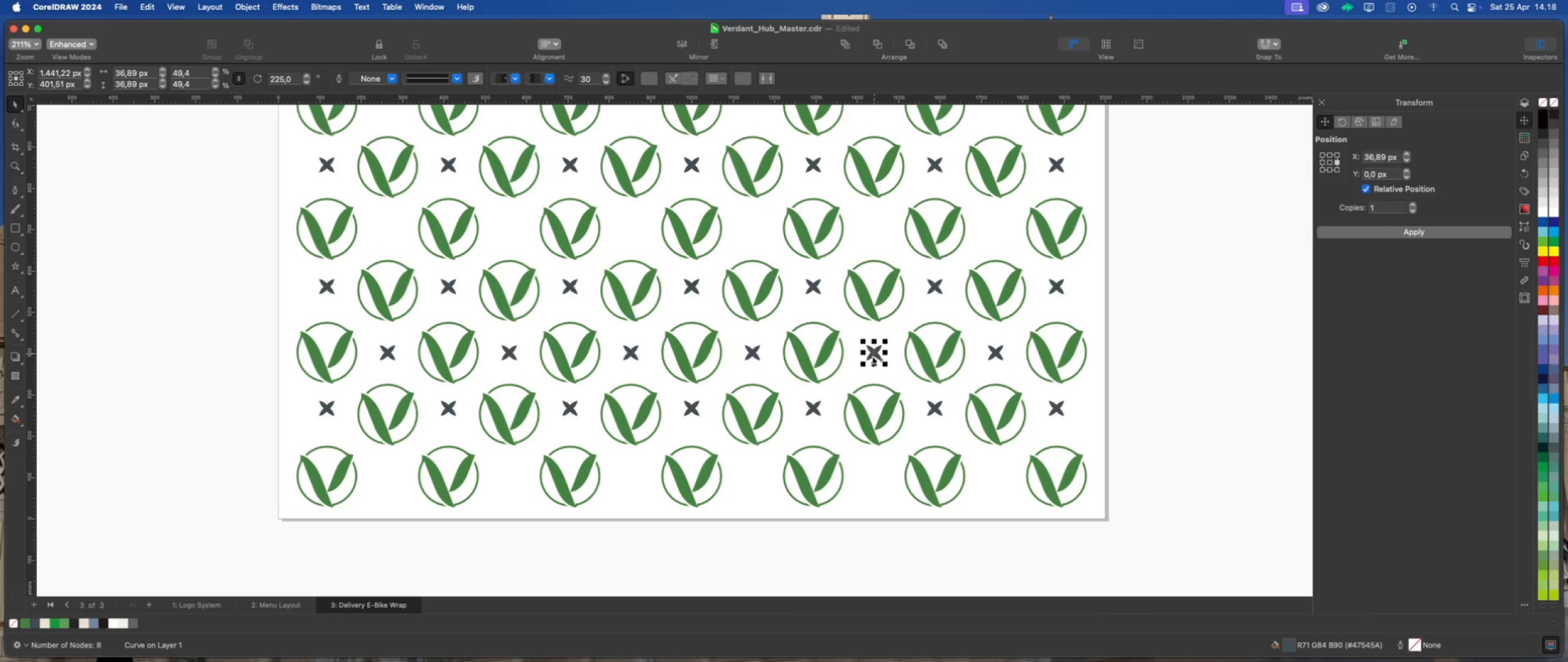 
key(Delete)
 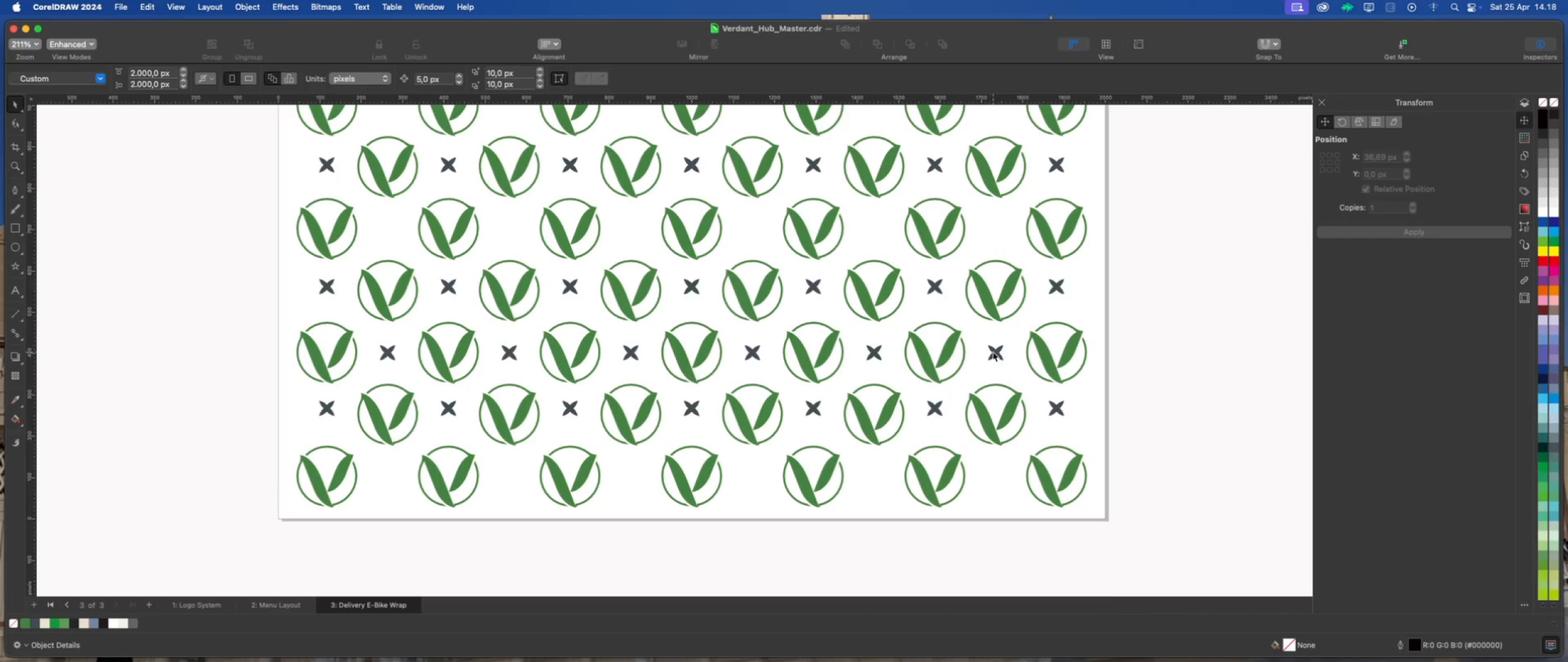 
left_click_drag(start_coordinate=[994, 352], to_coordinate=[1115, 319])
 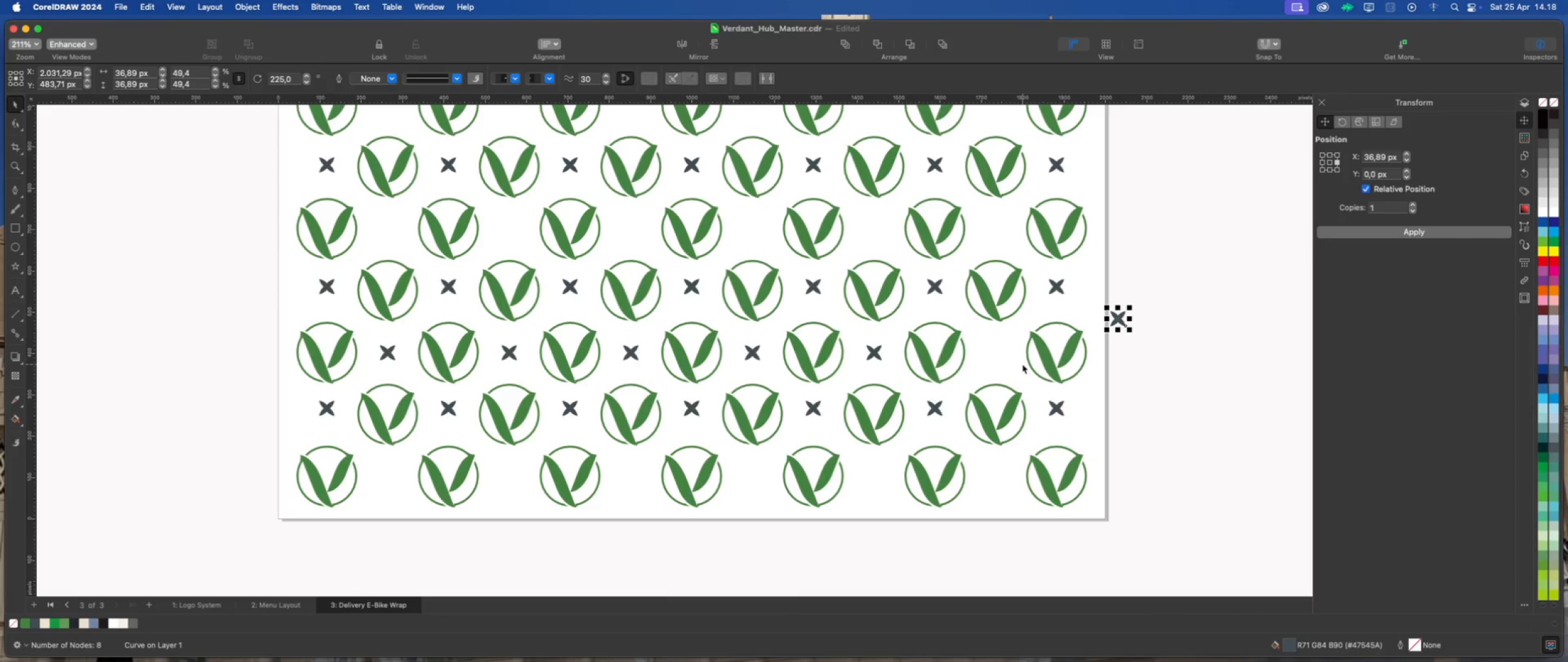 
key(Meta+Z)
 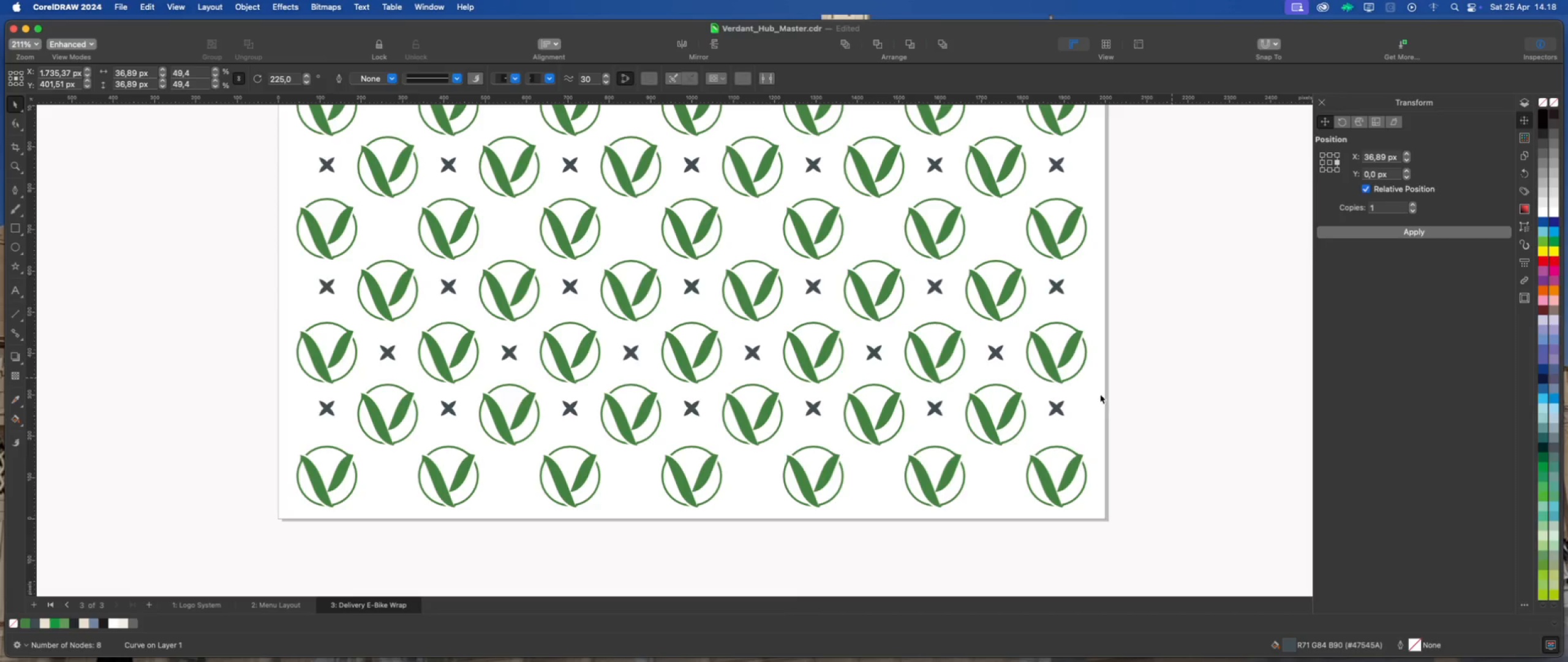 
scroll: coordinate [900, 461], scroll_direction: down, amount: 2.0
 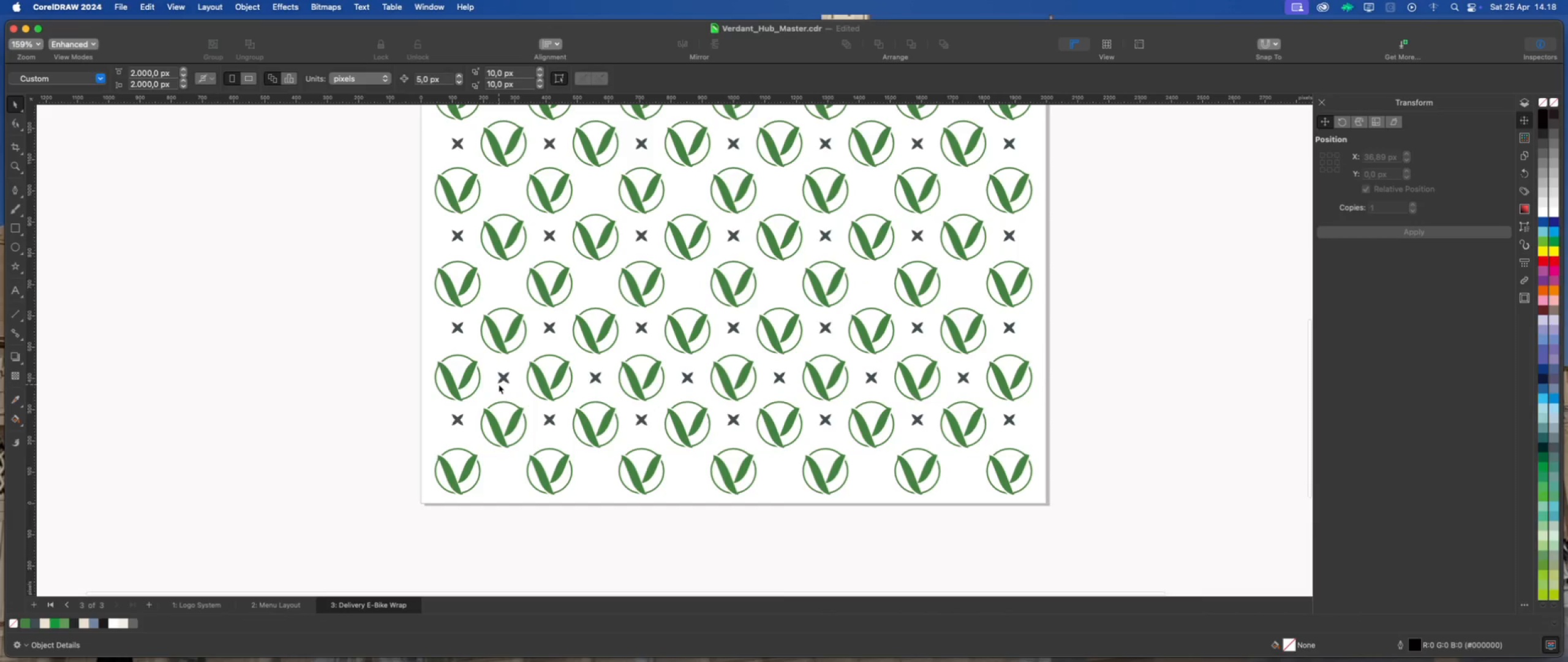 
left_click([503, 381])
 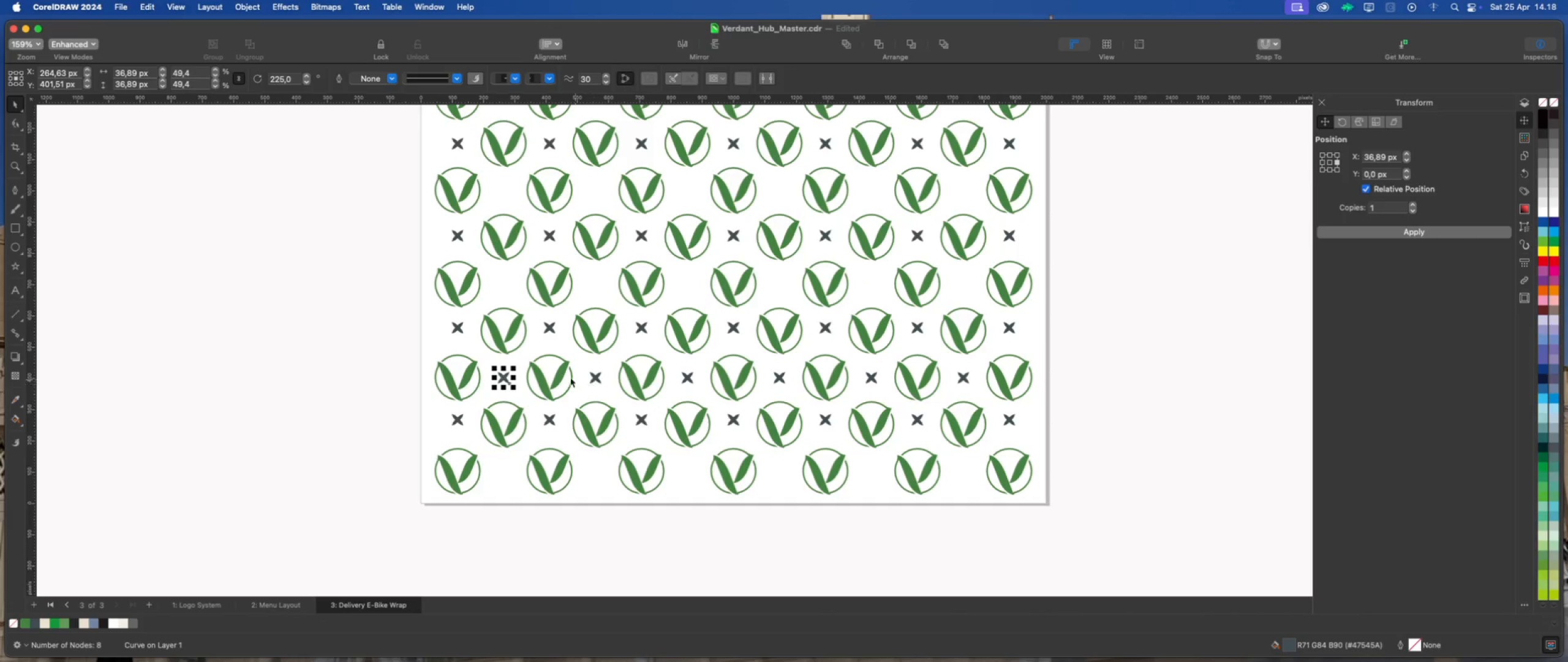 
wait(7.37)
 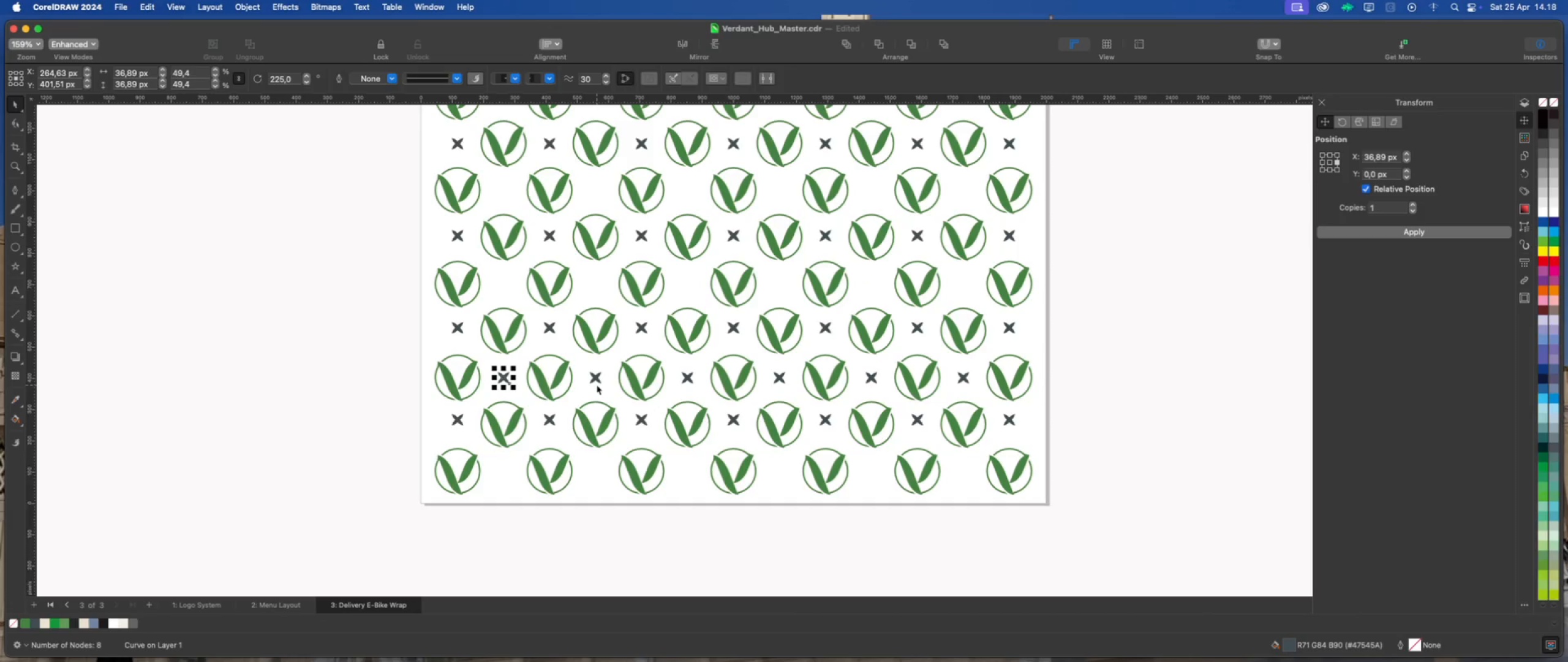 
scroll: coordinate [543, 379], scroll_direction: down, amount: 2.0
 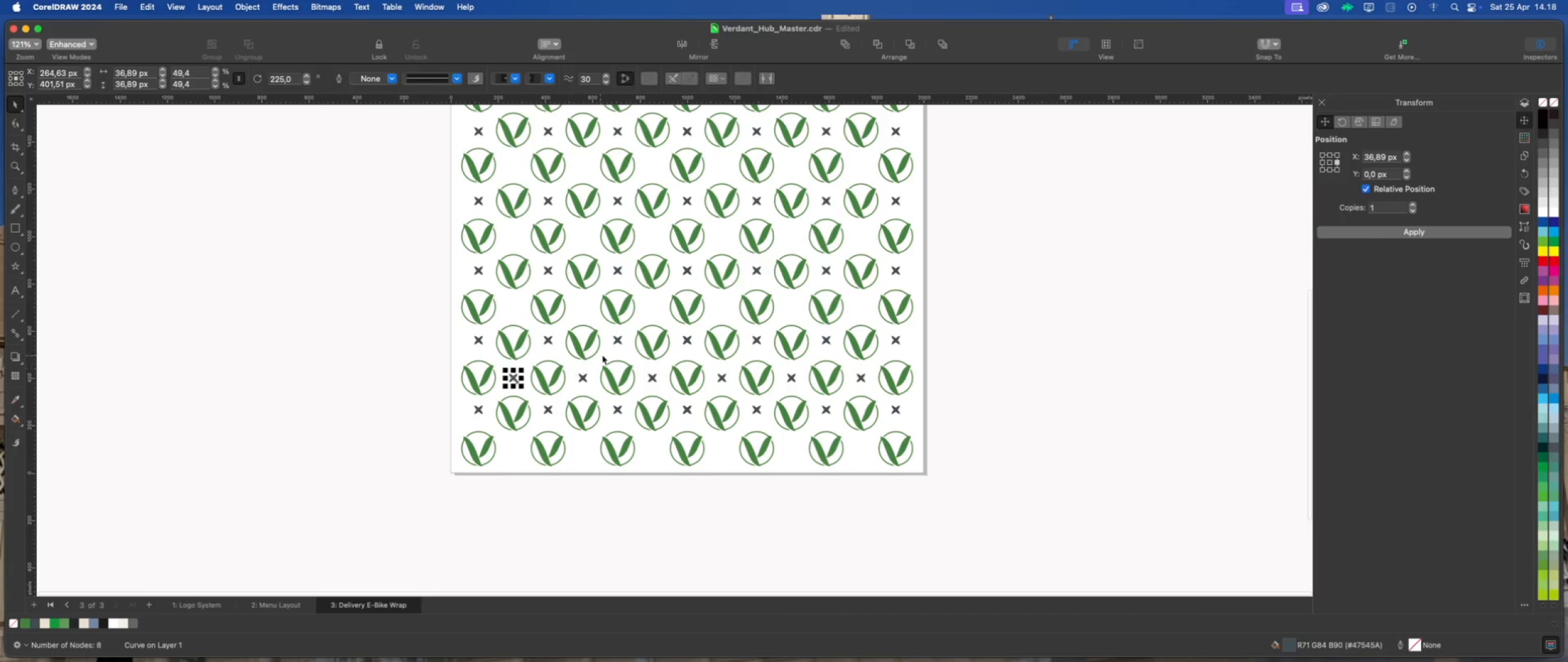 
scroll: coordinate [631, 375], scroll_direction: up, amount: 2.0
 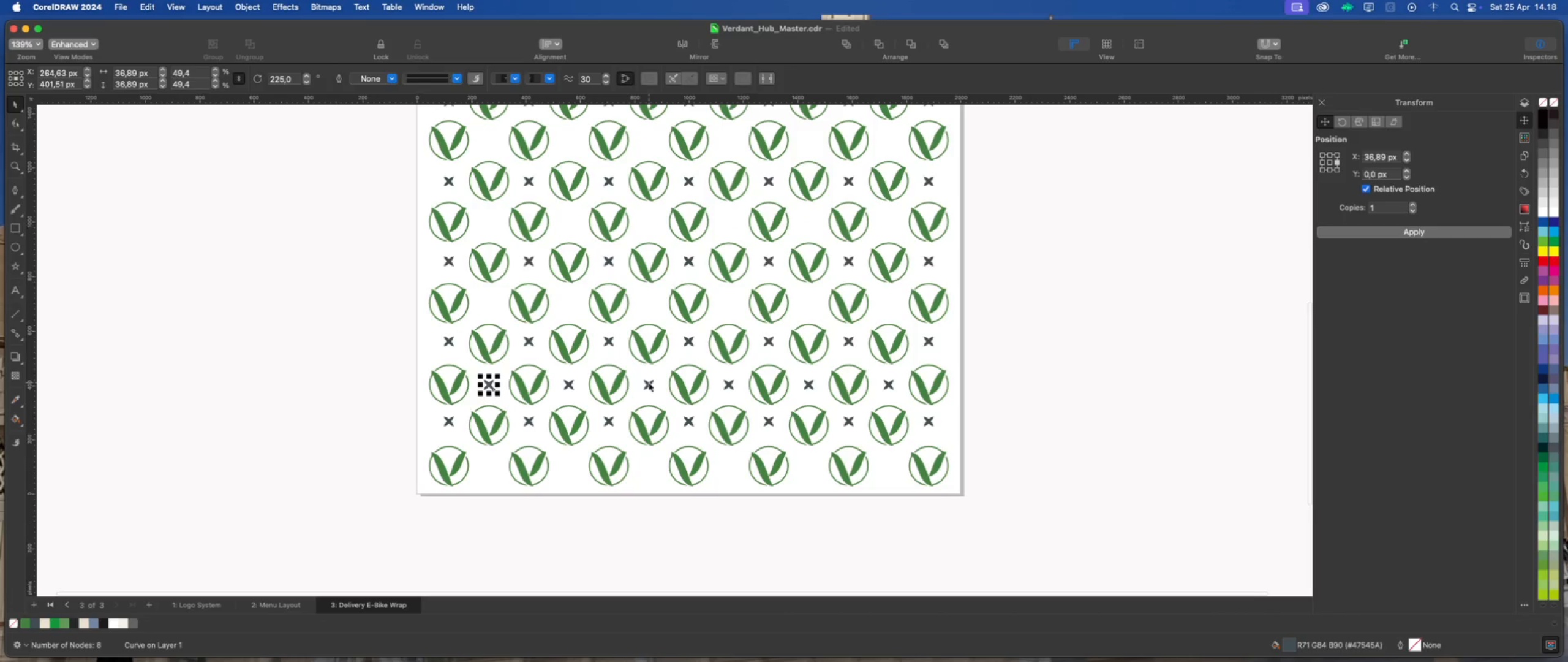 
left_click([649, 382])
 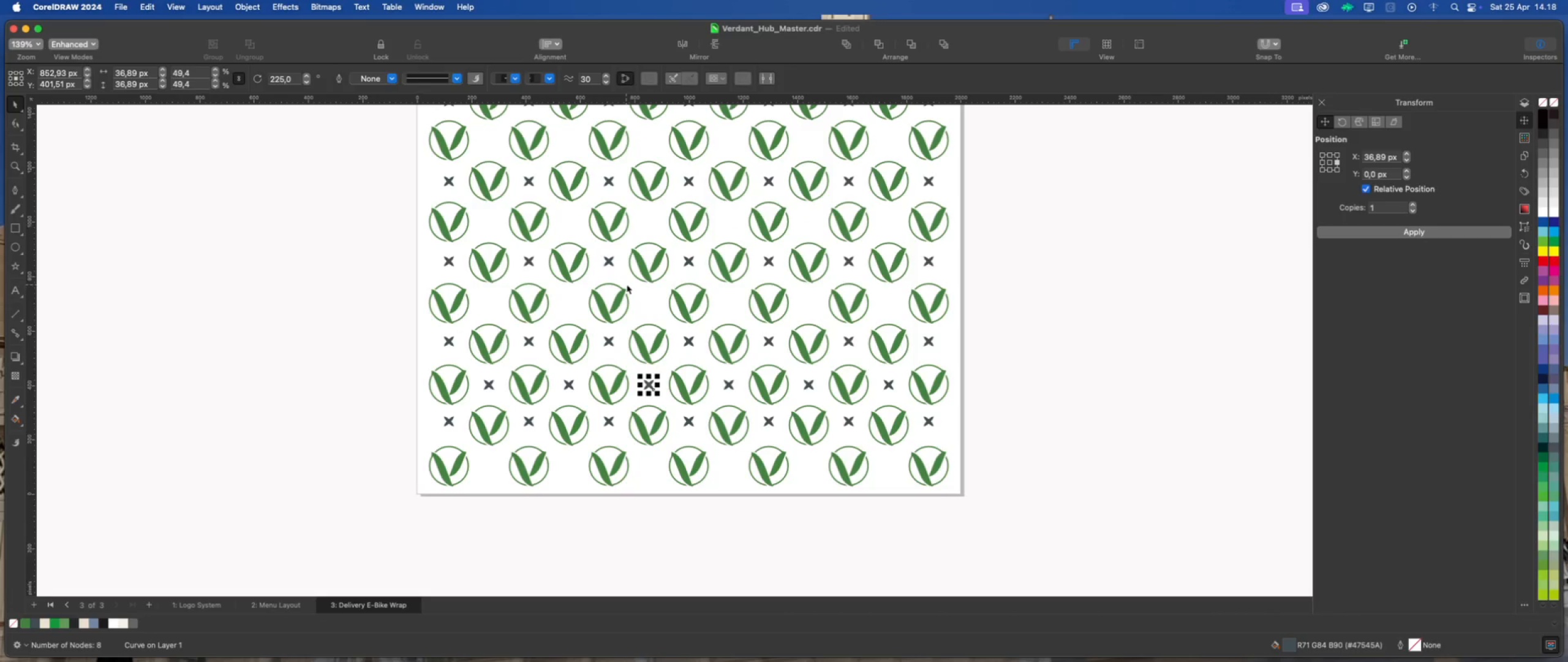 
left_click([620, 291])
 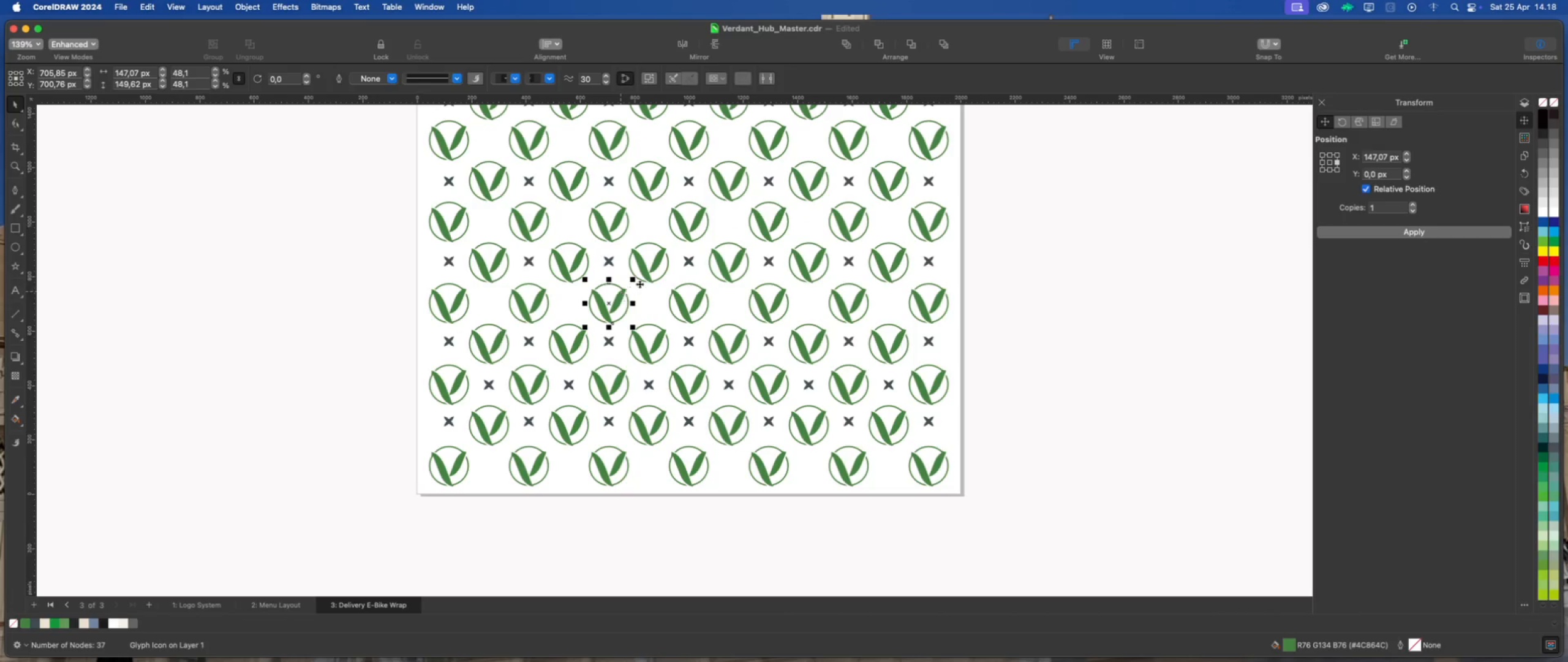 
hold_key(key=ShiftLeft, duration=2.03)
left_click([647, 272])
 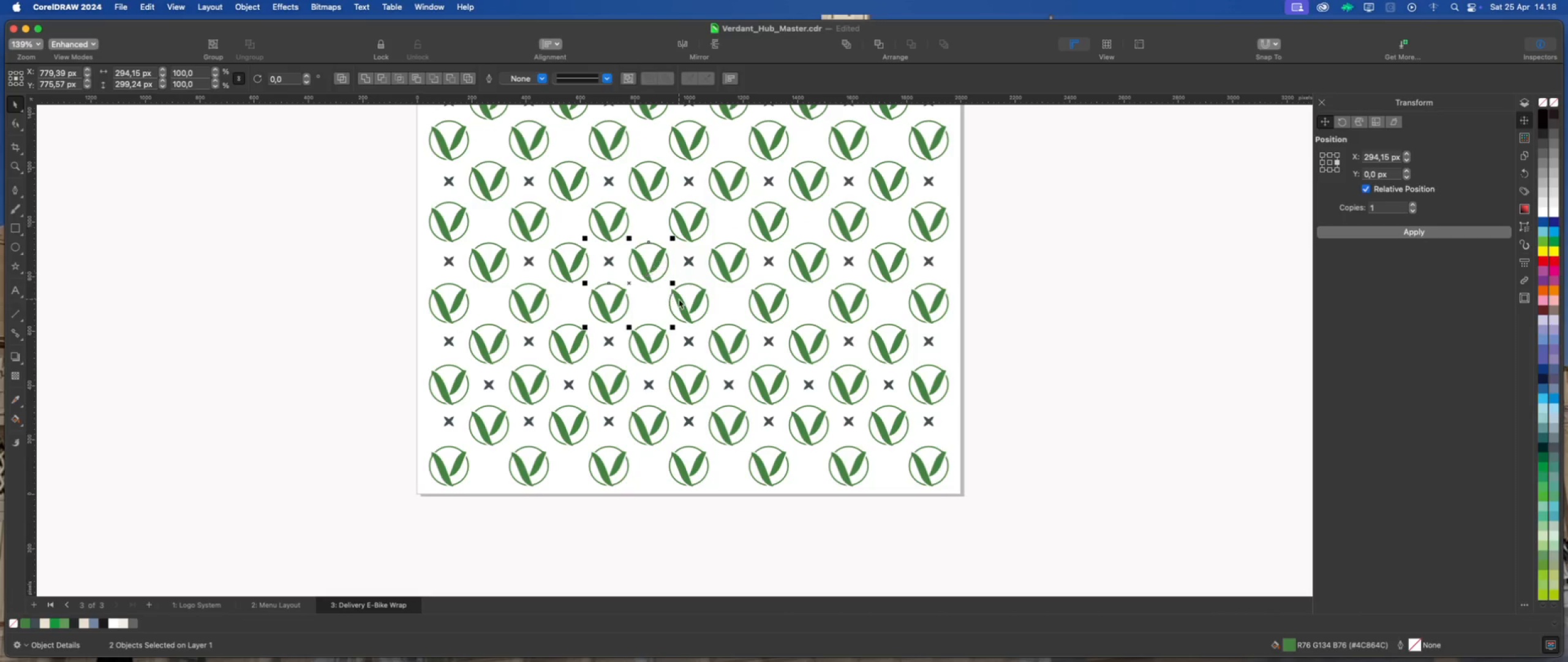 
left_click([679, 299])
 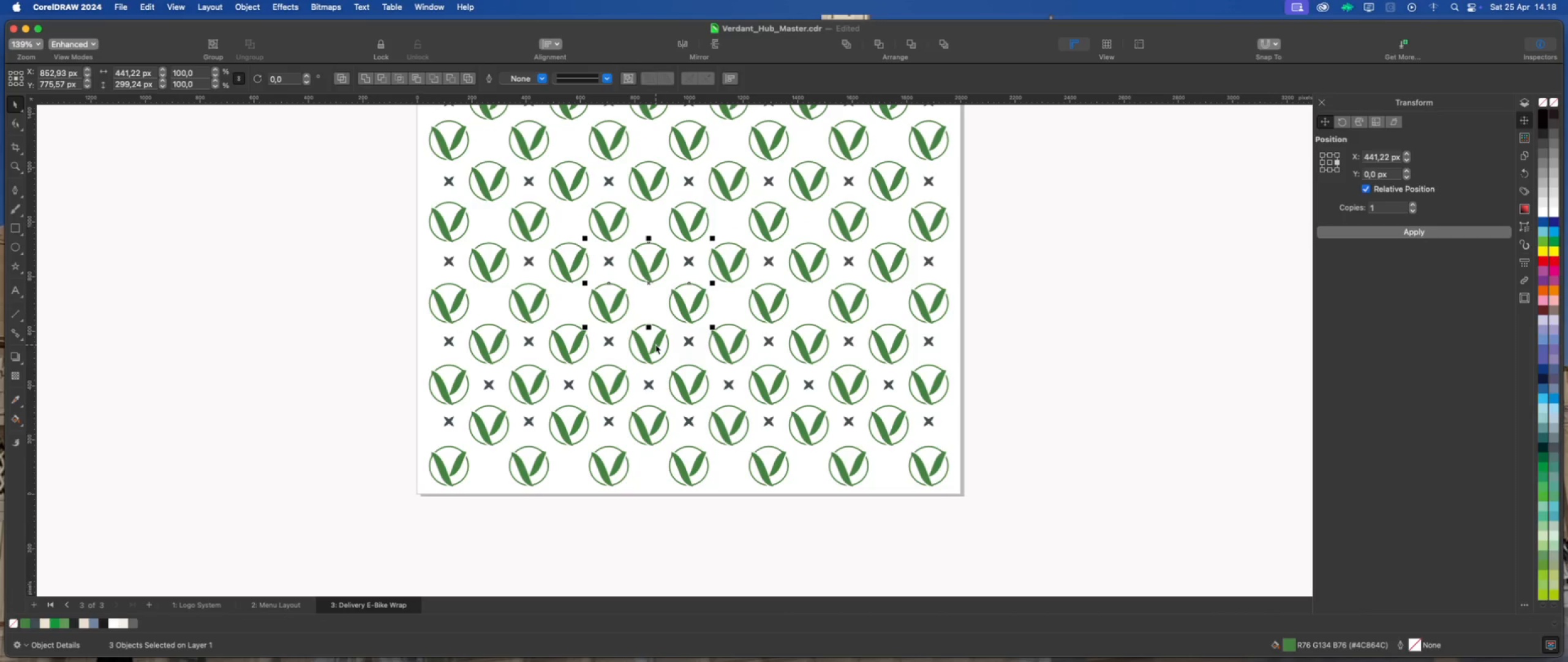 
left_click([657, 345])
 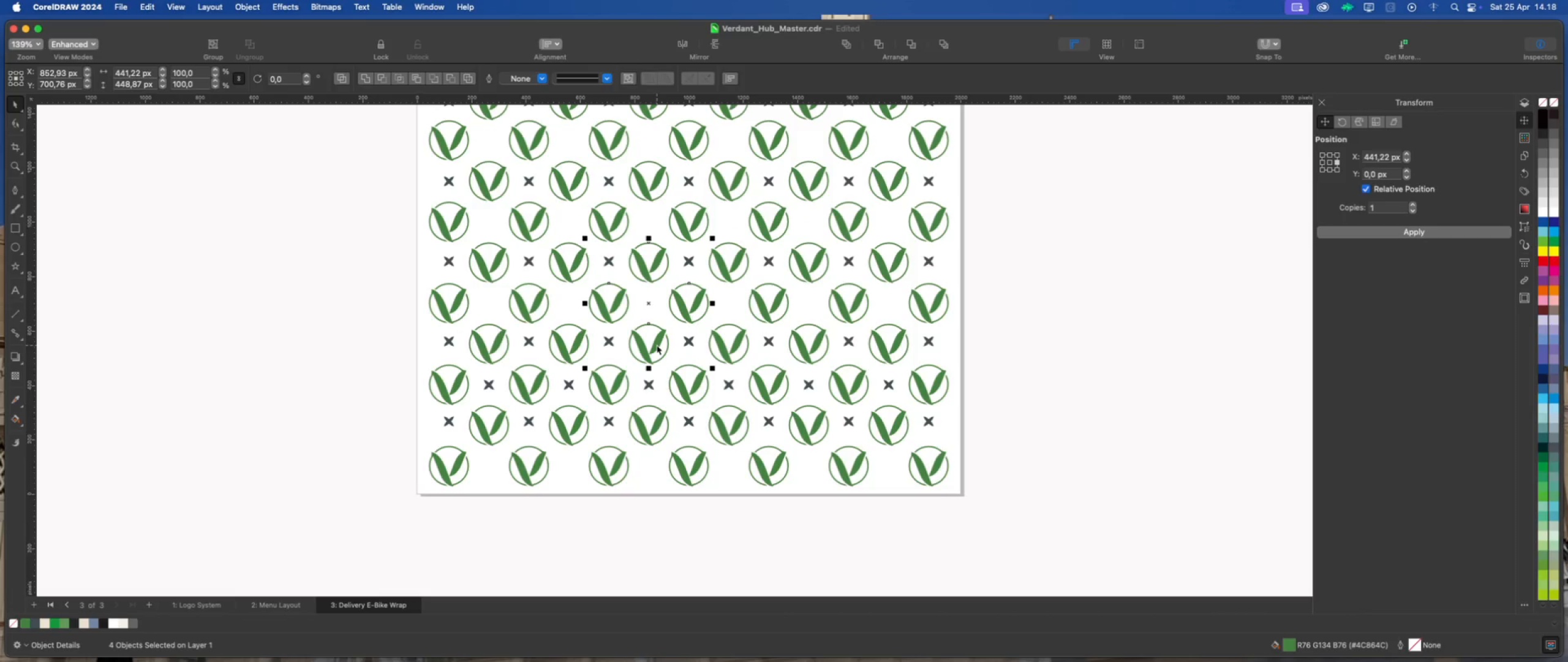 
key(Meta+G)
 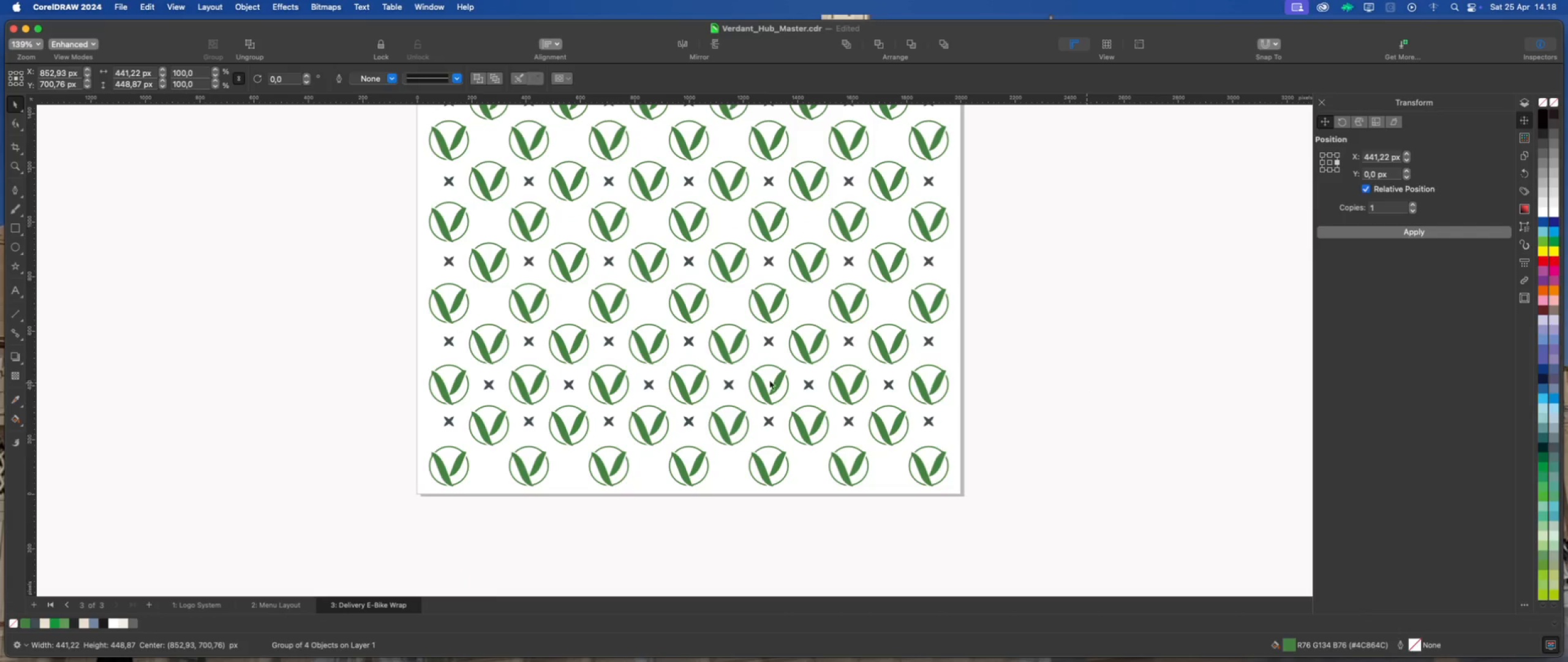 
scroll: coordinate [636, 371], scroll_direction: up, amount: 1.0
 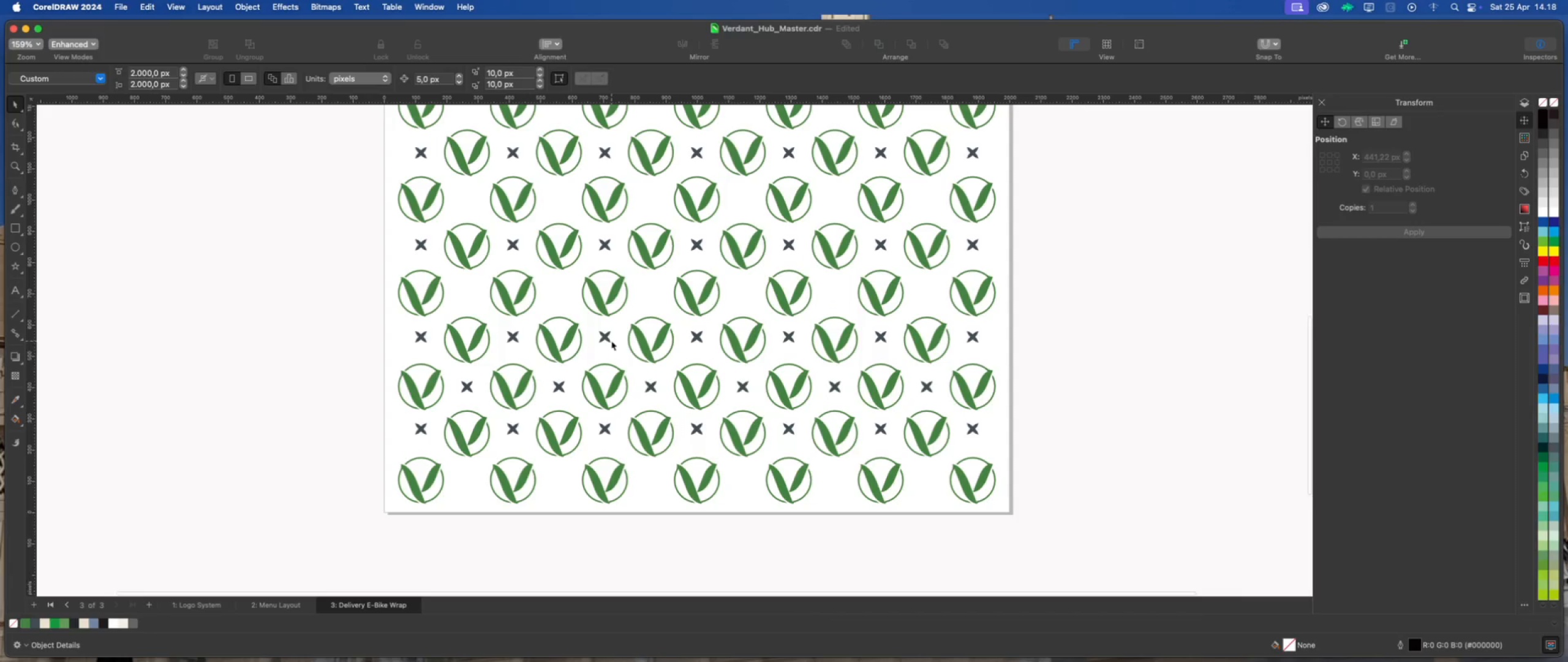 
left_click([606, 337])
 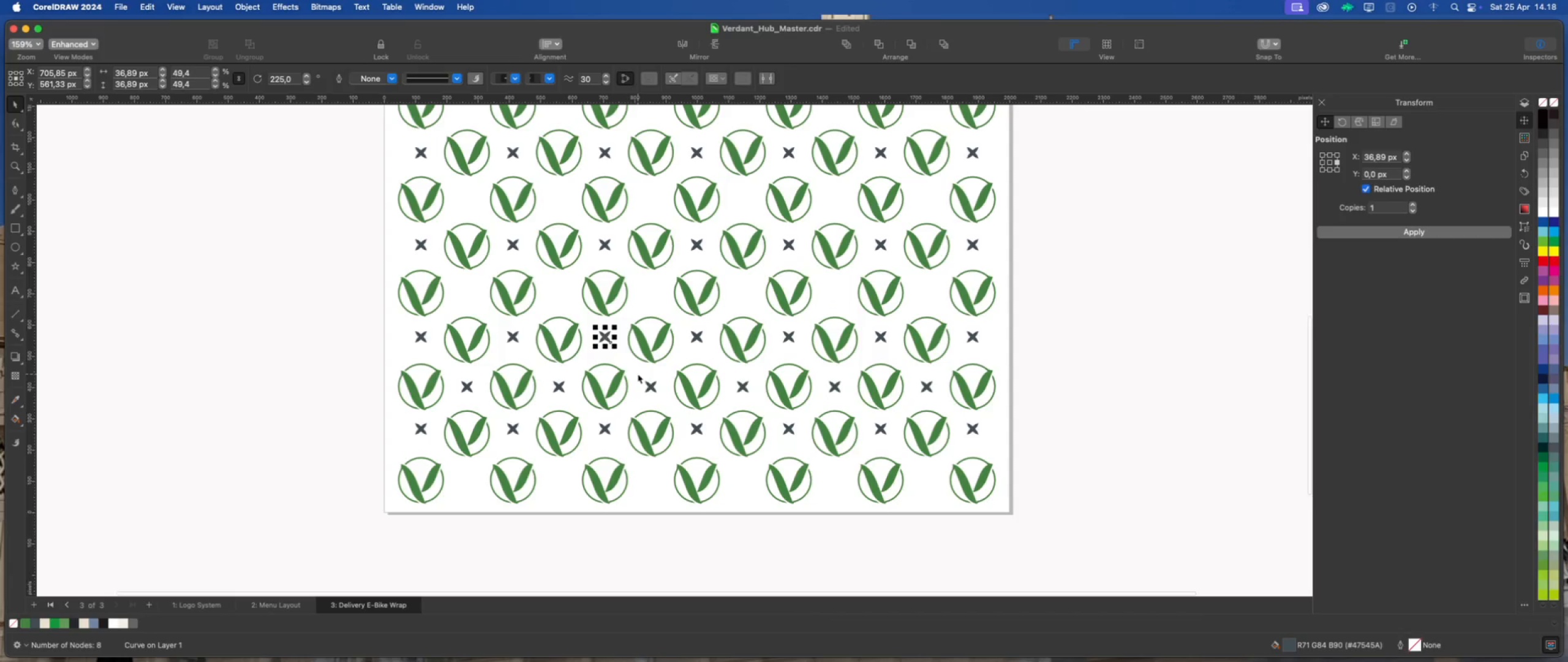 
key(Meta+D)
 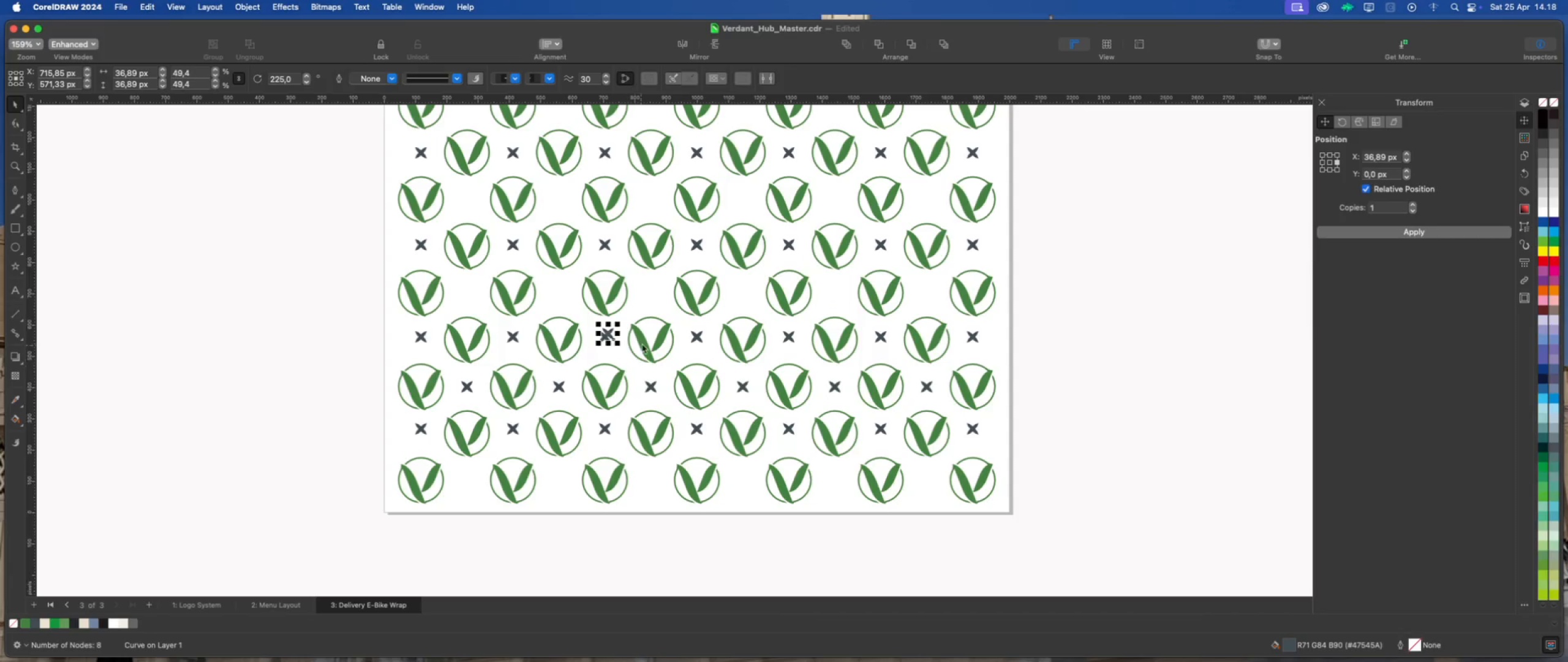 
hold_key(key=ShiftLeft, duration=0.61)
left_click([660, 336])
 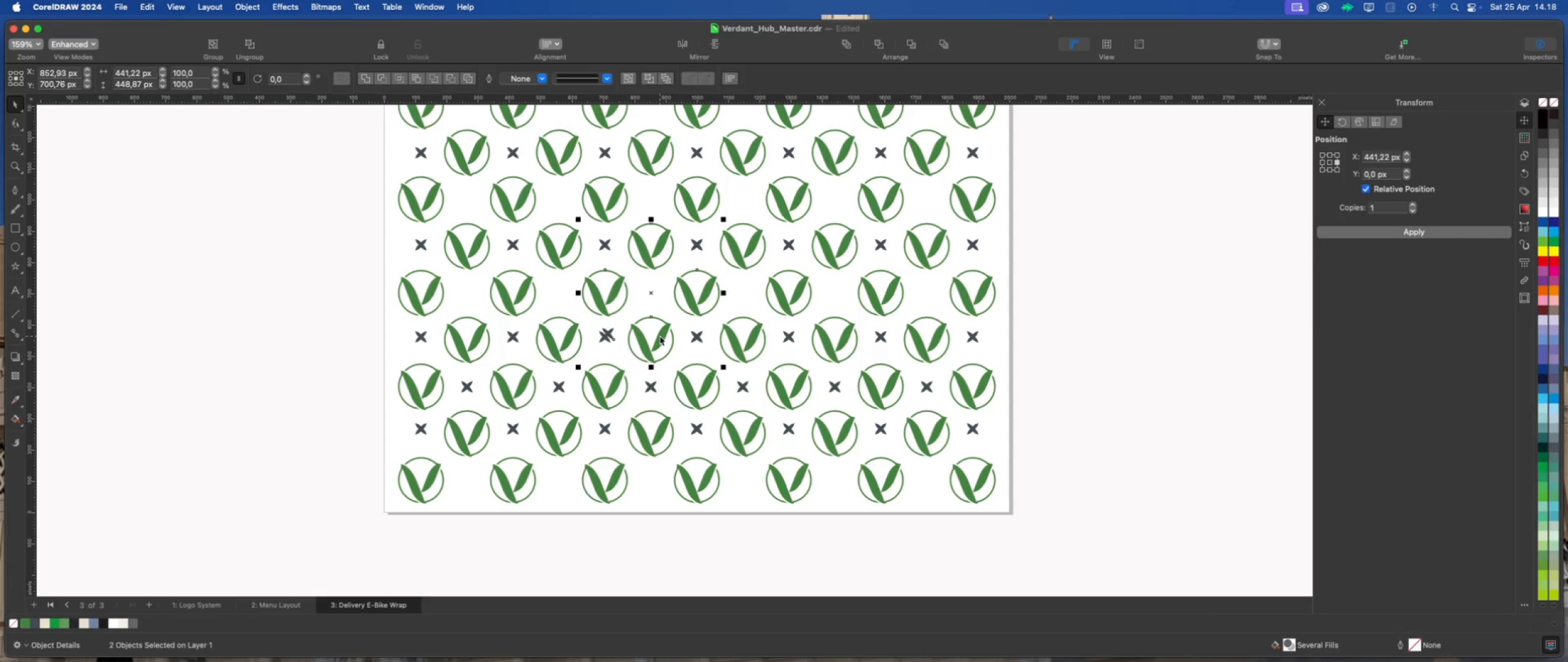 
type(CE)
 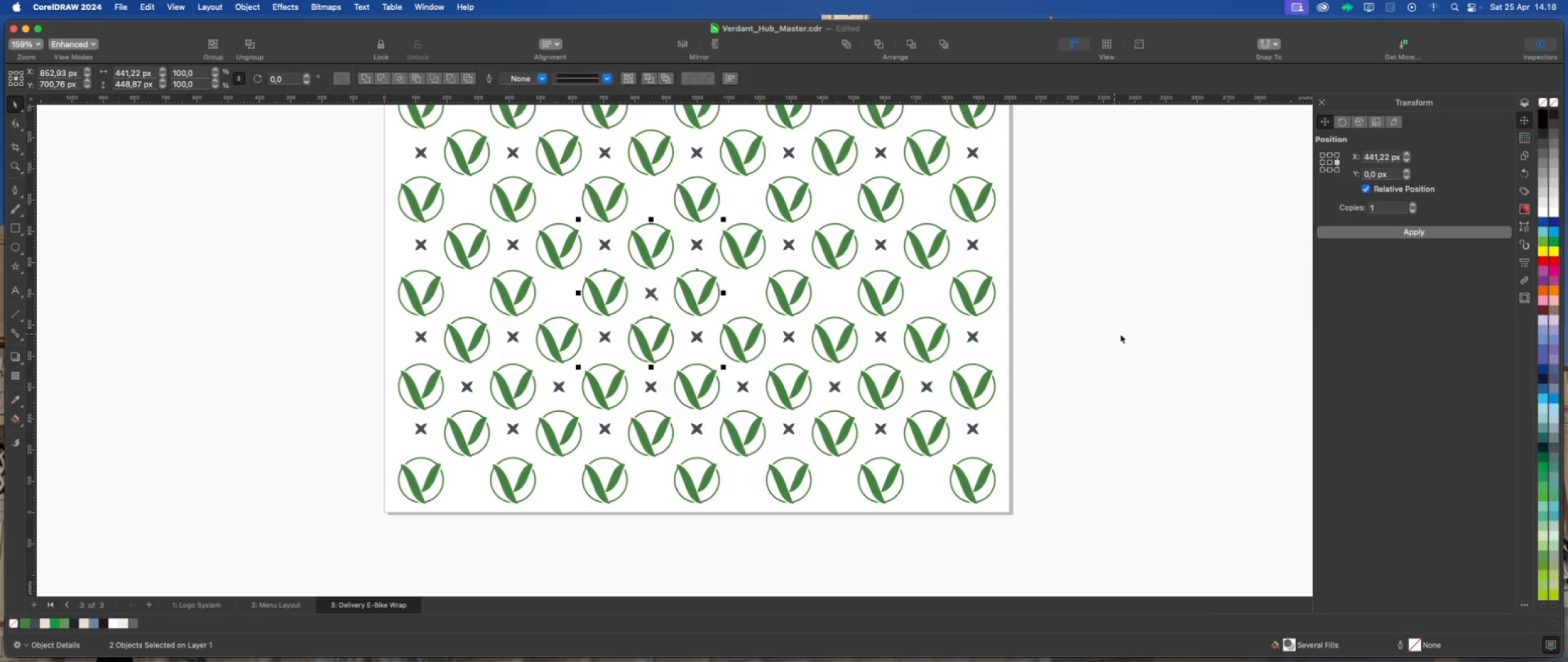 
left_click([1134, 334])
 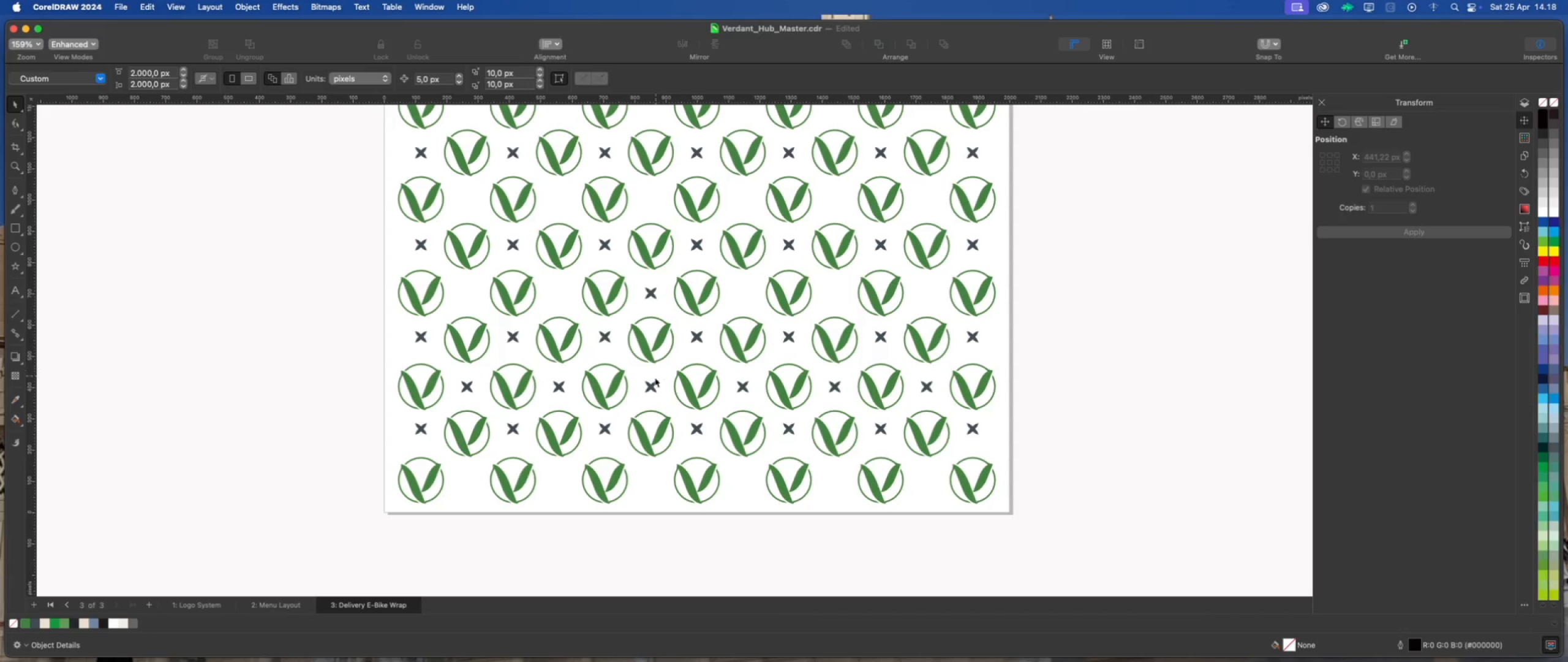 
left_click([652, 386])
 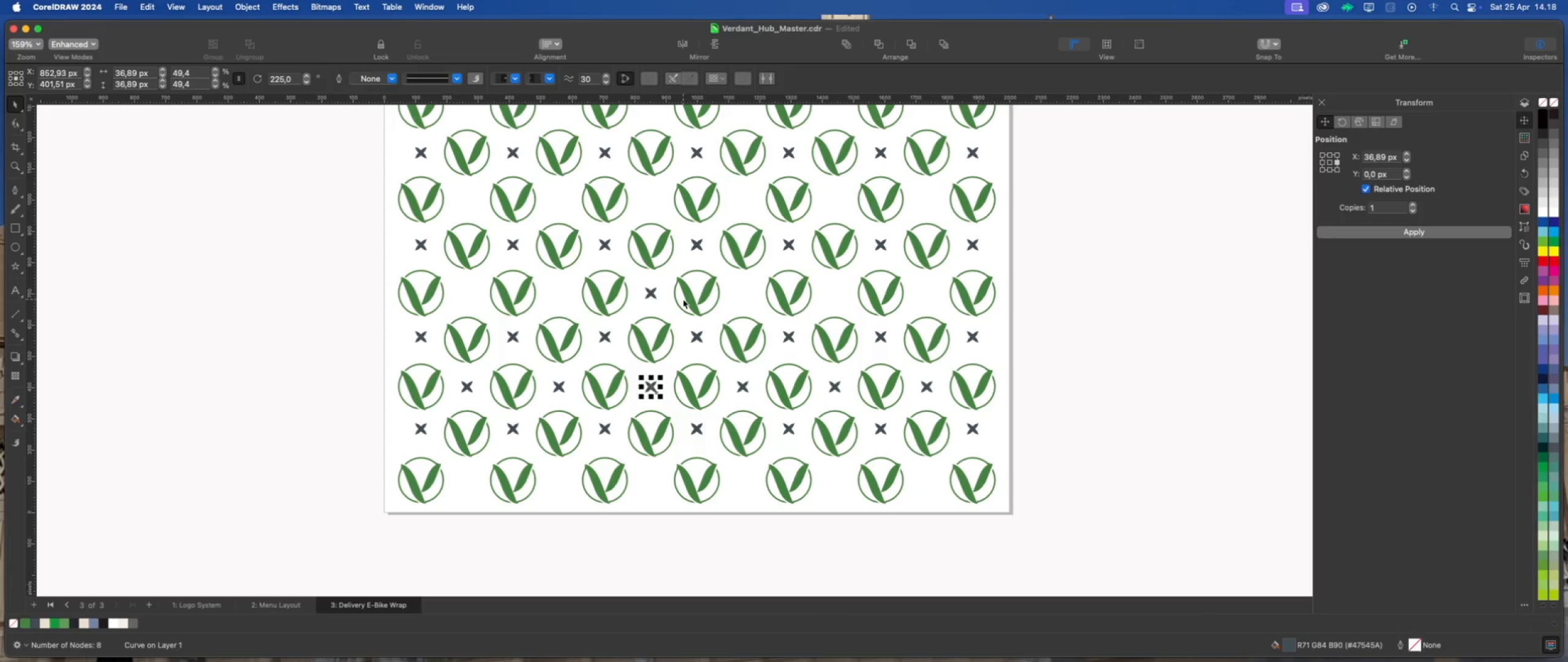 
left_click([686, 297])
 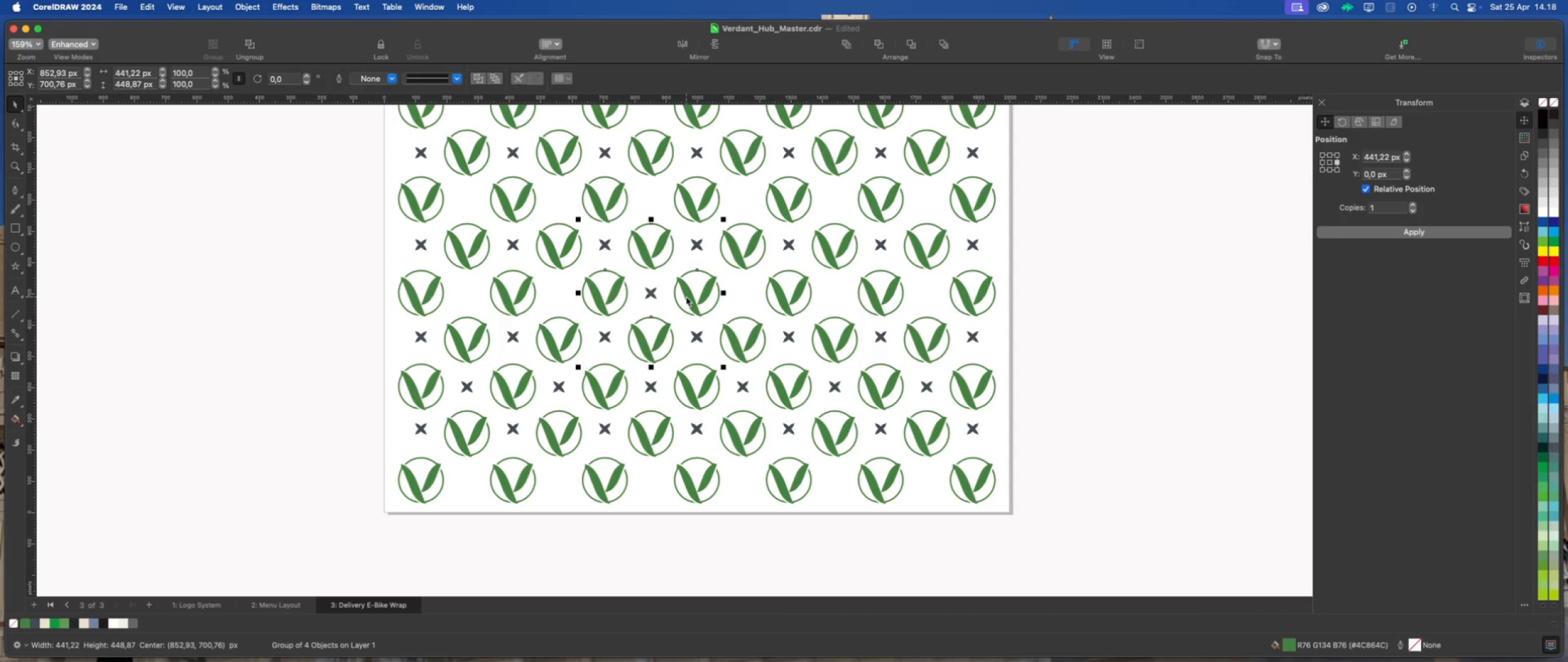 
key(Meta+U)
 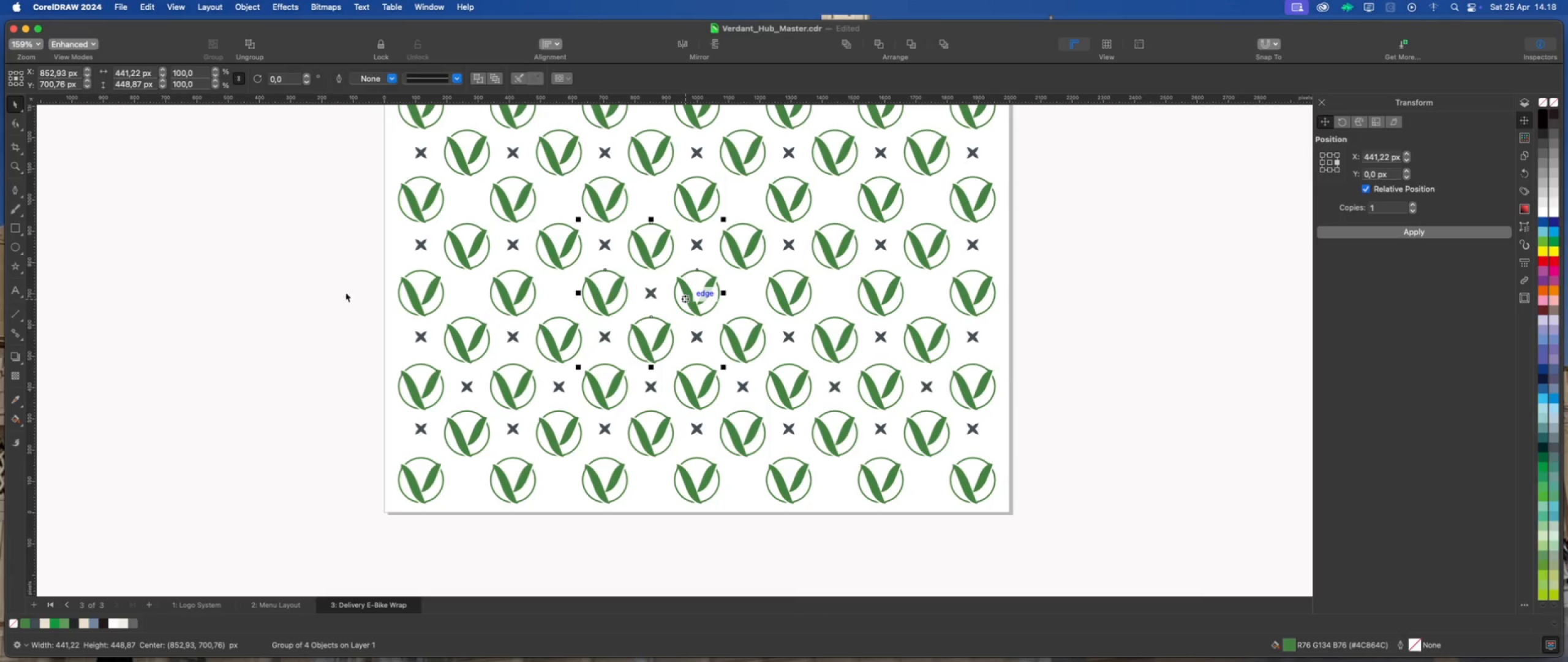 
left_click([317, 289])
 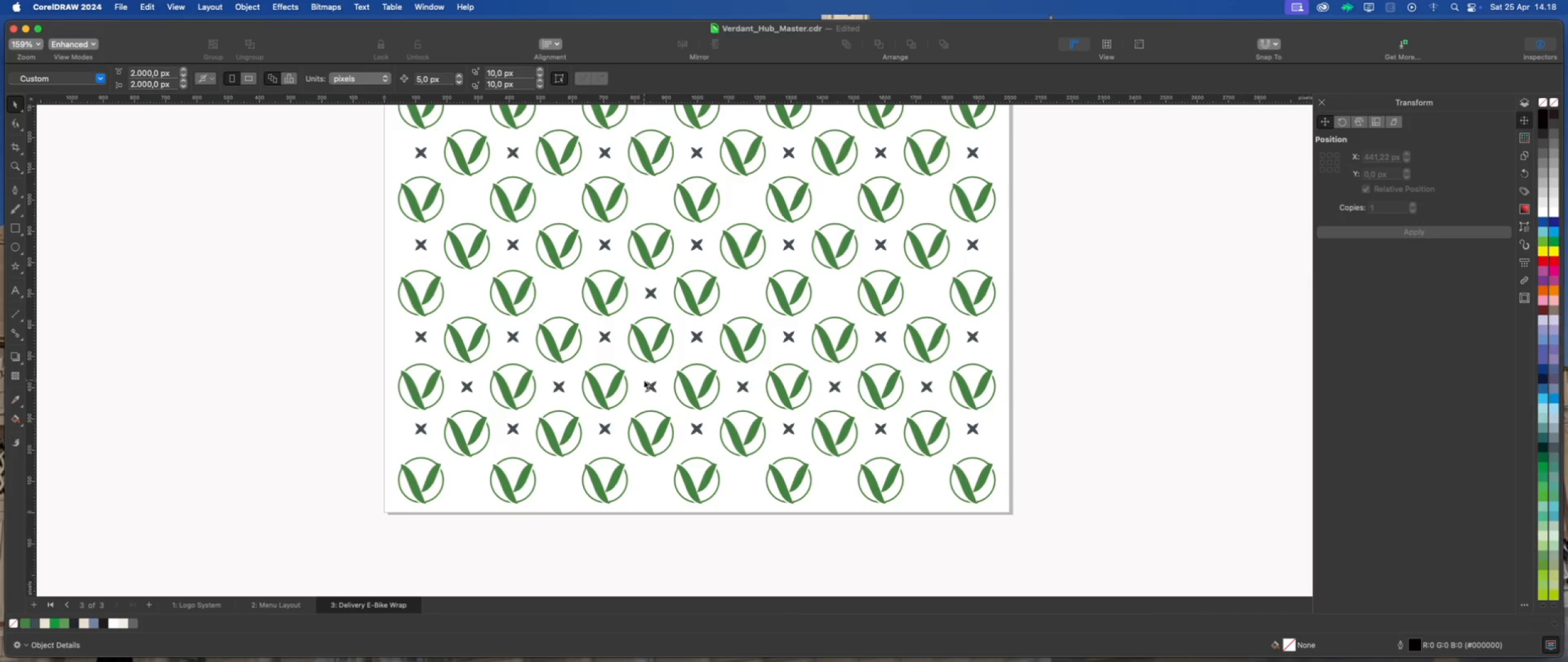 
left_click([650, 383])
 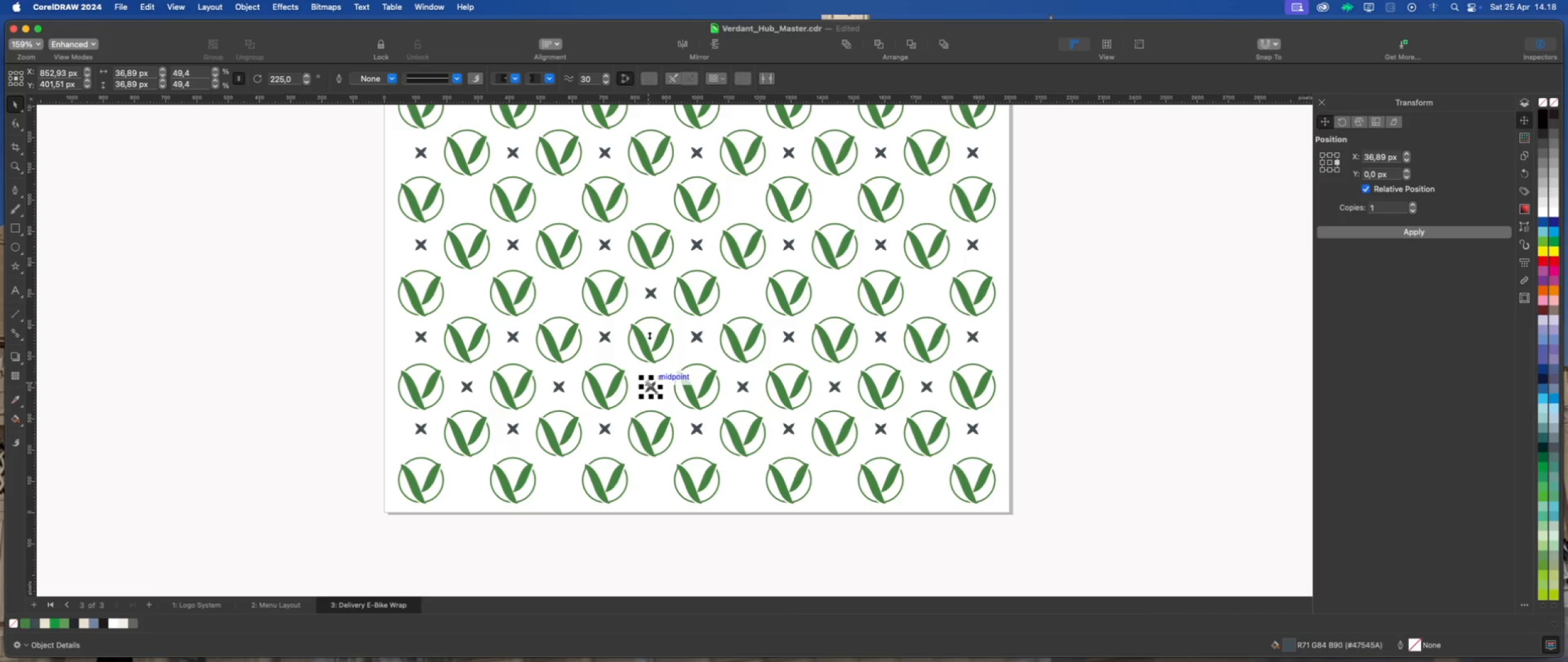 
hold_key(key=ShiftLeft, duration=0.7)
left_click([653, 294])
 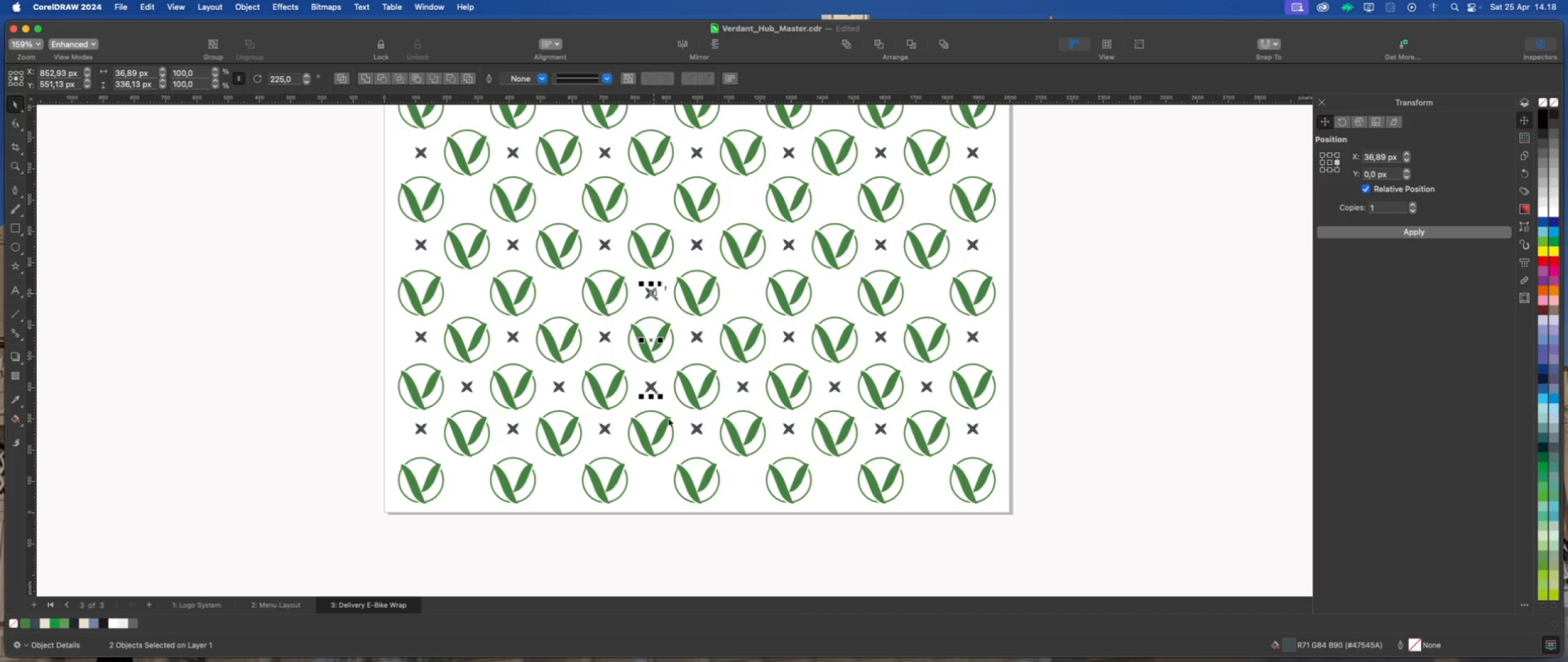 
scroll: coordinate [641, 331], scroll_direction: down, amount: 4.0
 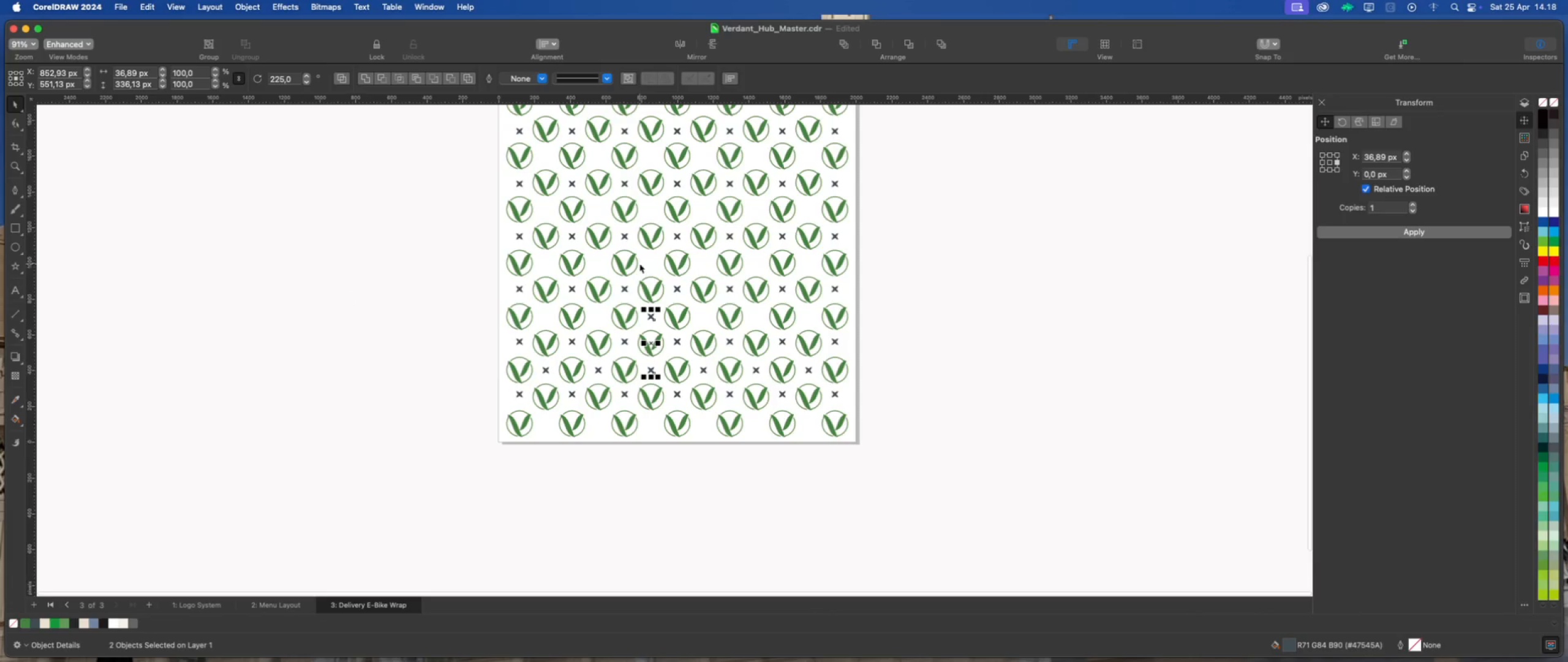 
scroll: coordinate [643, 203], scroll_direction: none, amount: 0.0
 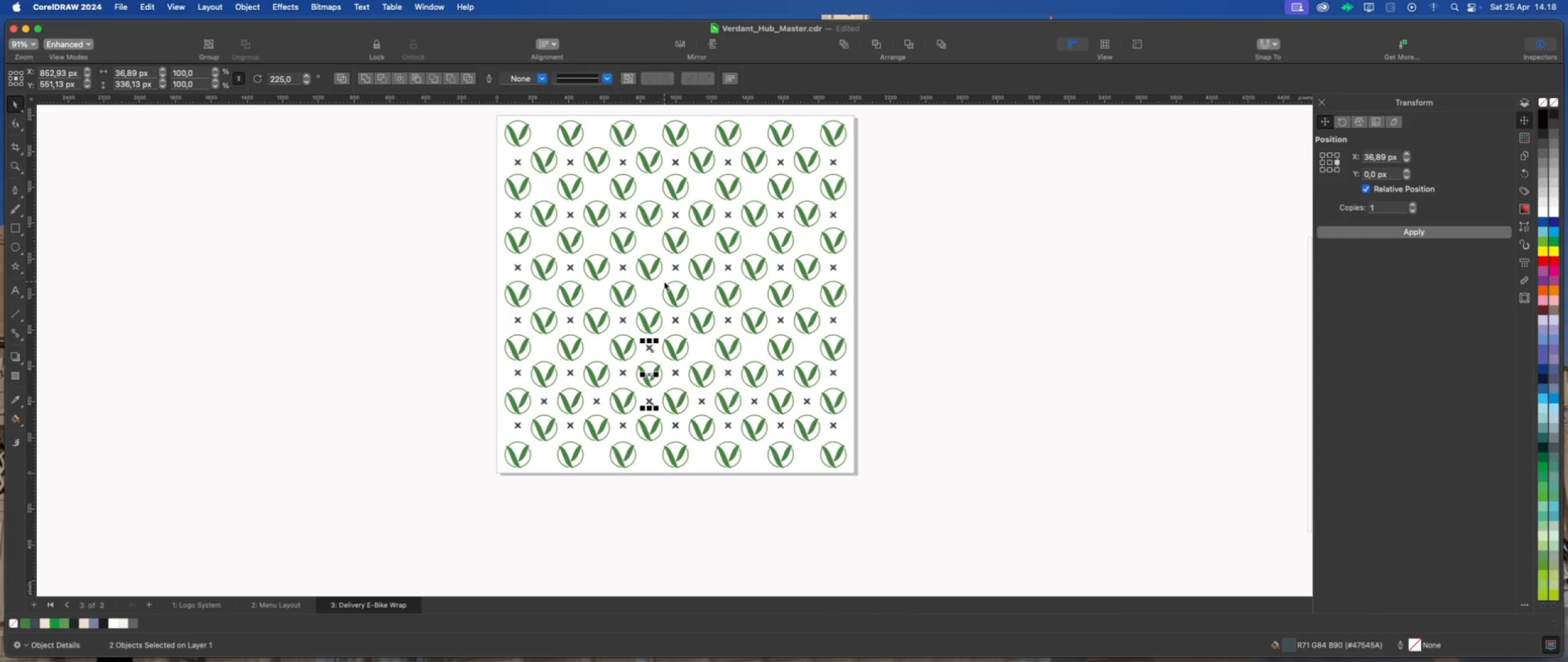 
scroll: coordinate [640, 365], scroll_direction: down, amount: 1.0
 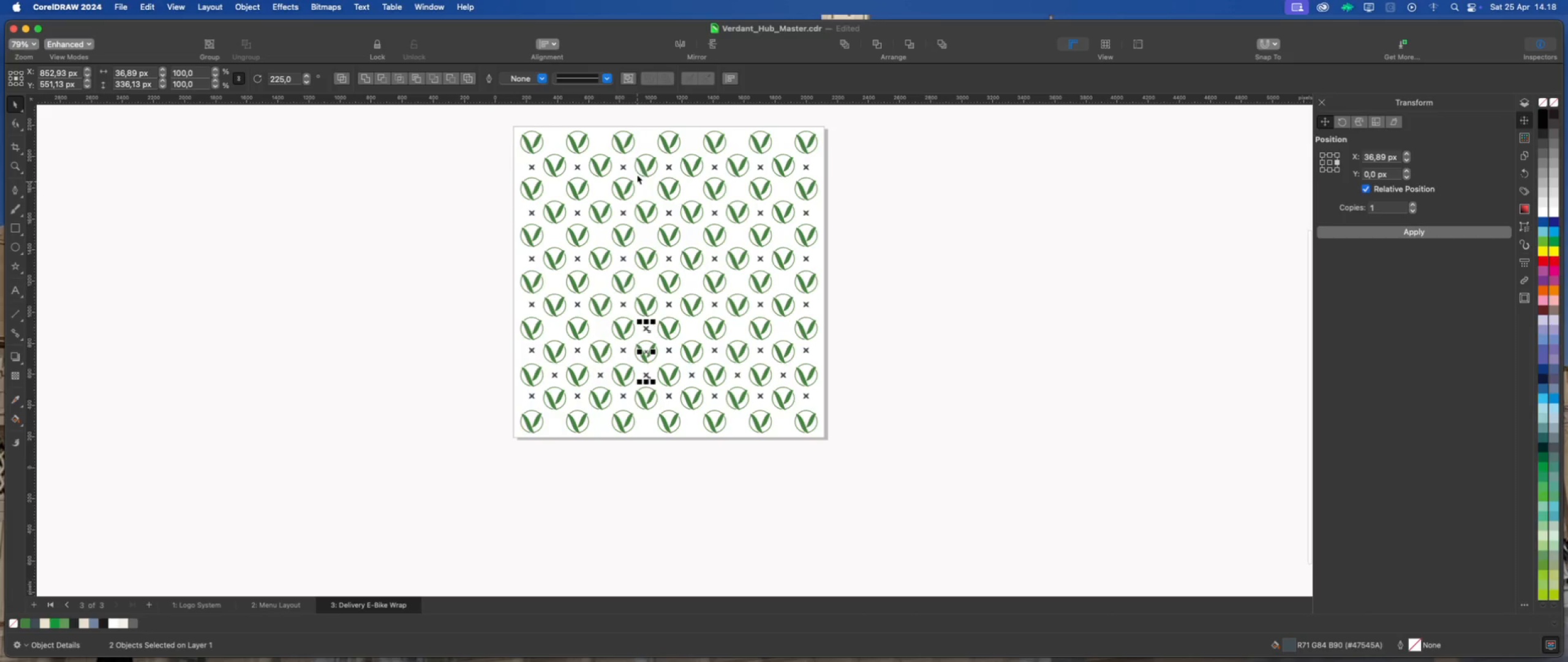 
scroll: coordinate [665, 406], scroll_direction: up, amount: 3.0
 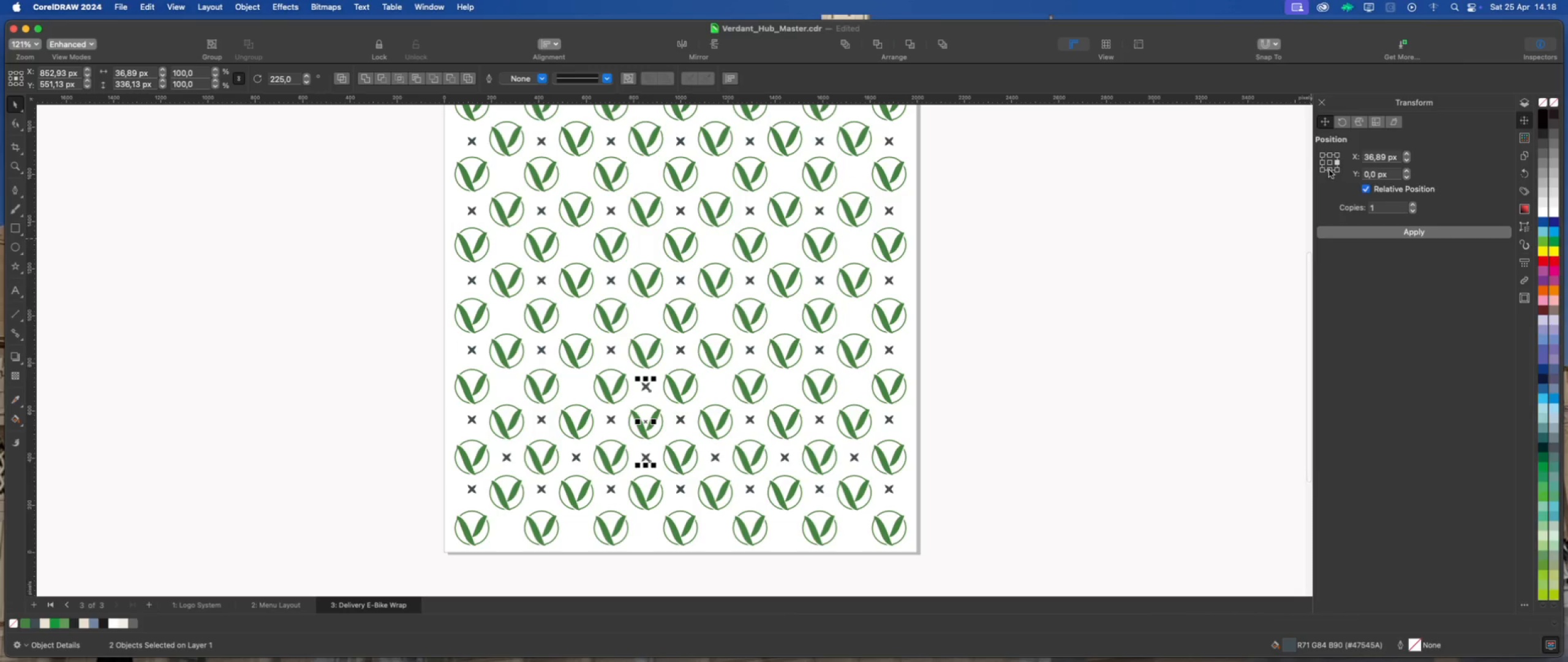 
left_click([1330, 156])
 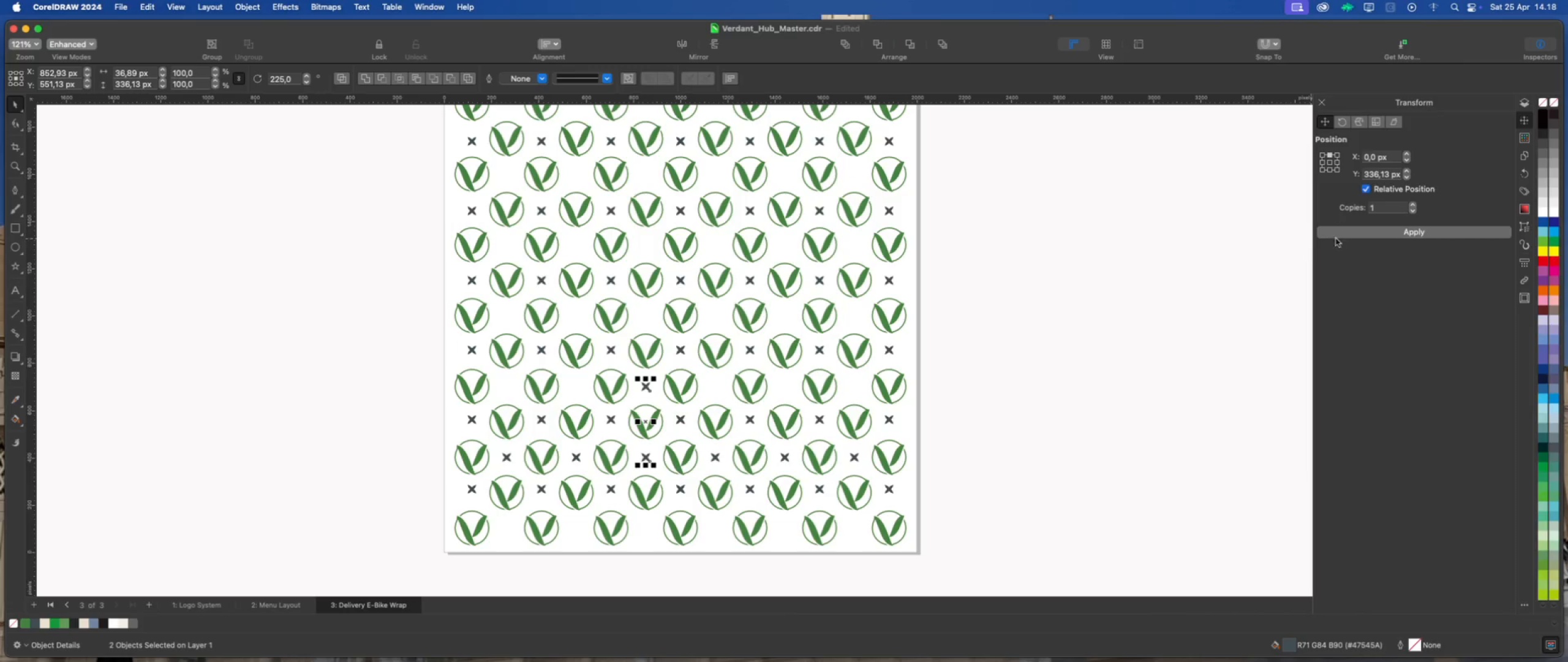 
left_click([1338, 234])
 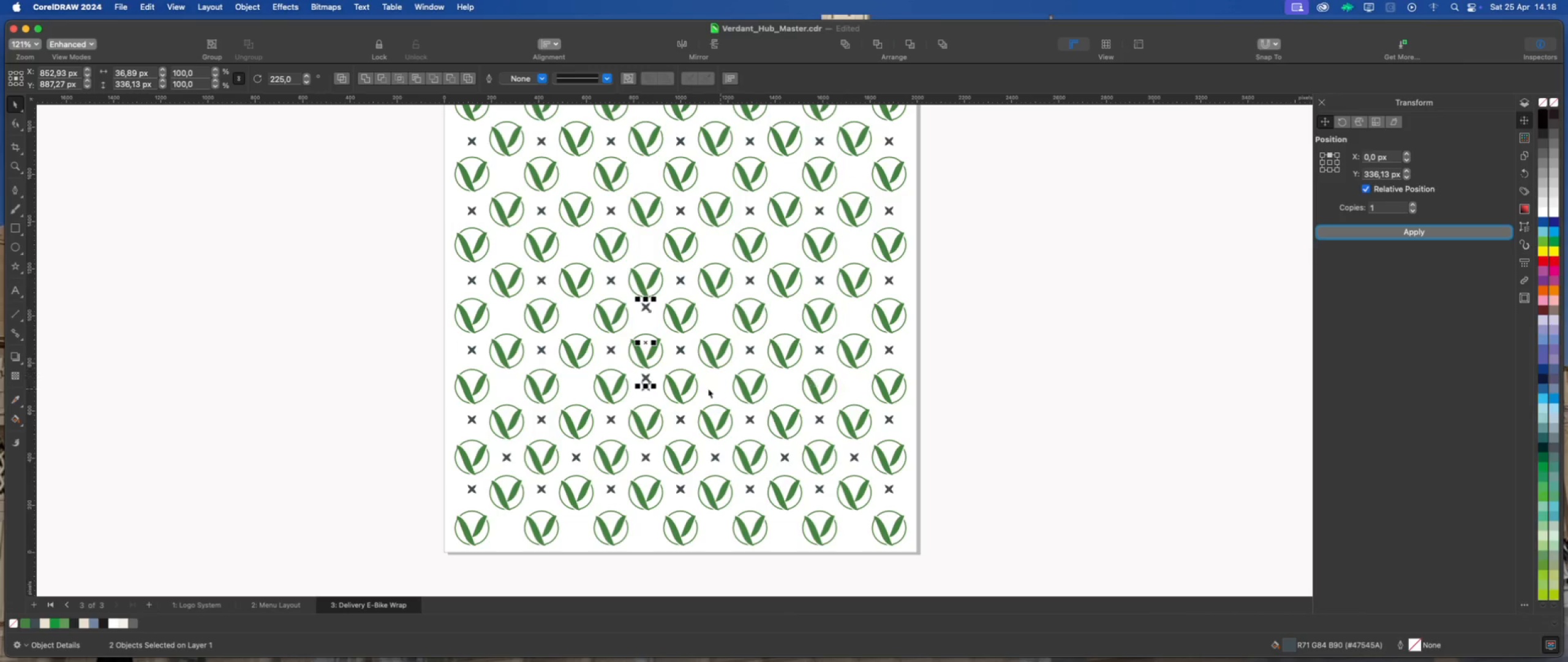 
scroll: coordinate [660, 391], scroll_direction: up, amount: 2.0
 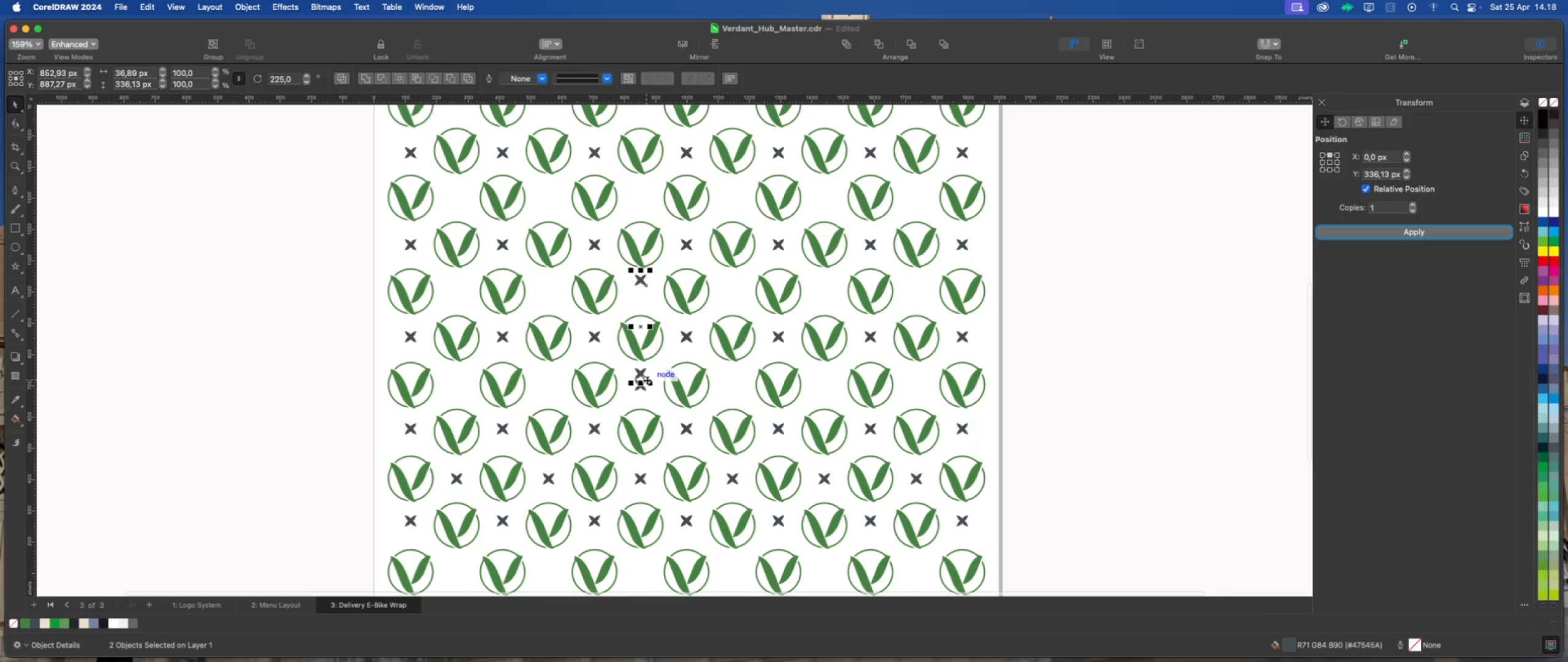 
left_click_drag(start_coordinate=[646, 380], to_coordinate=[646, 392])
 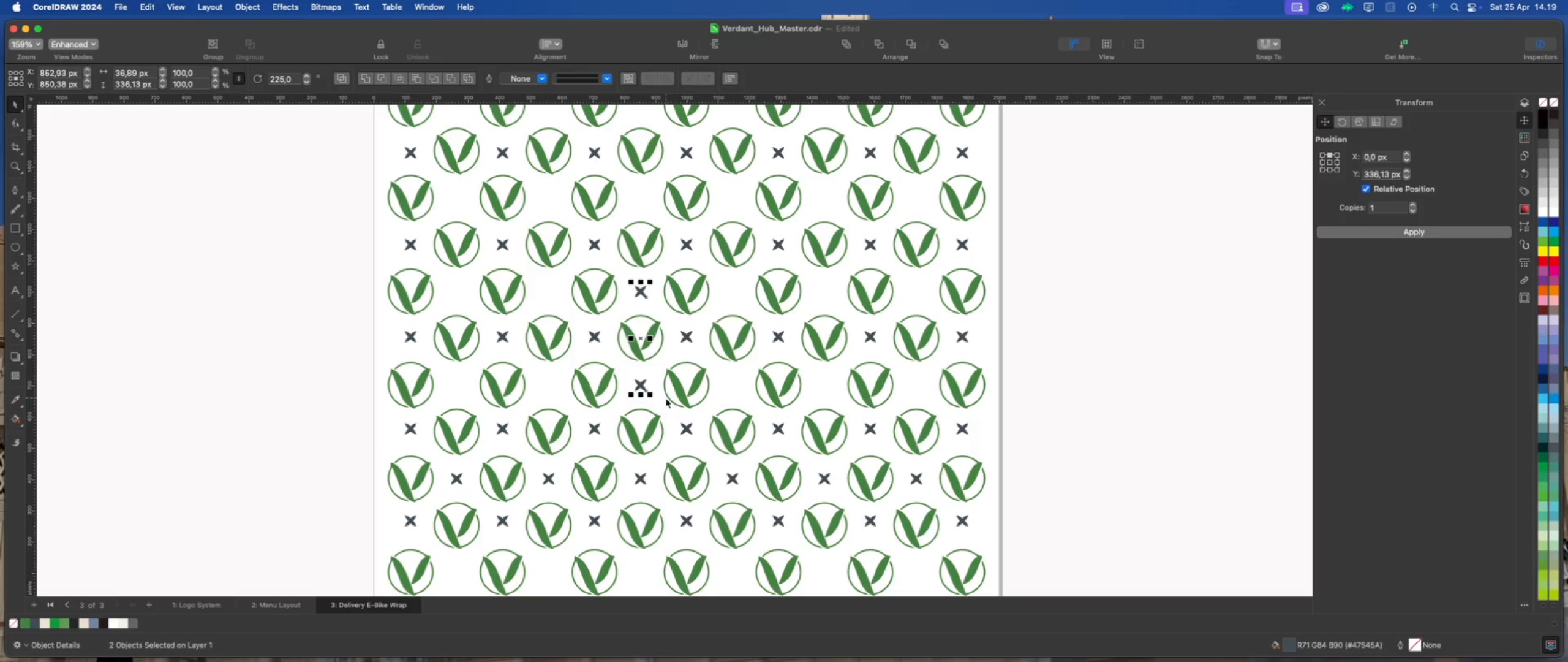 
scroll: coordinate [675, 468], scroll_direction: down, amount: 4.0
 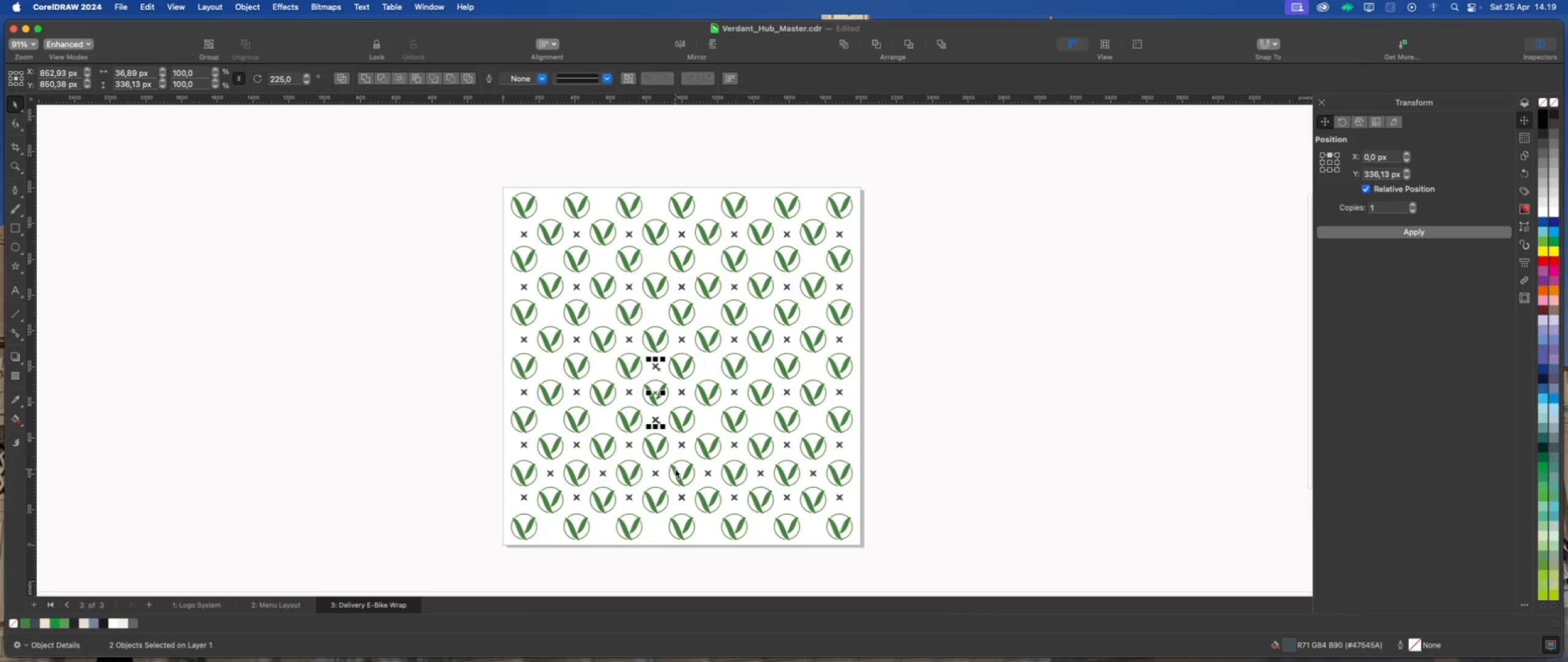 
key(Meta+D)
 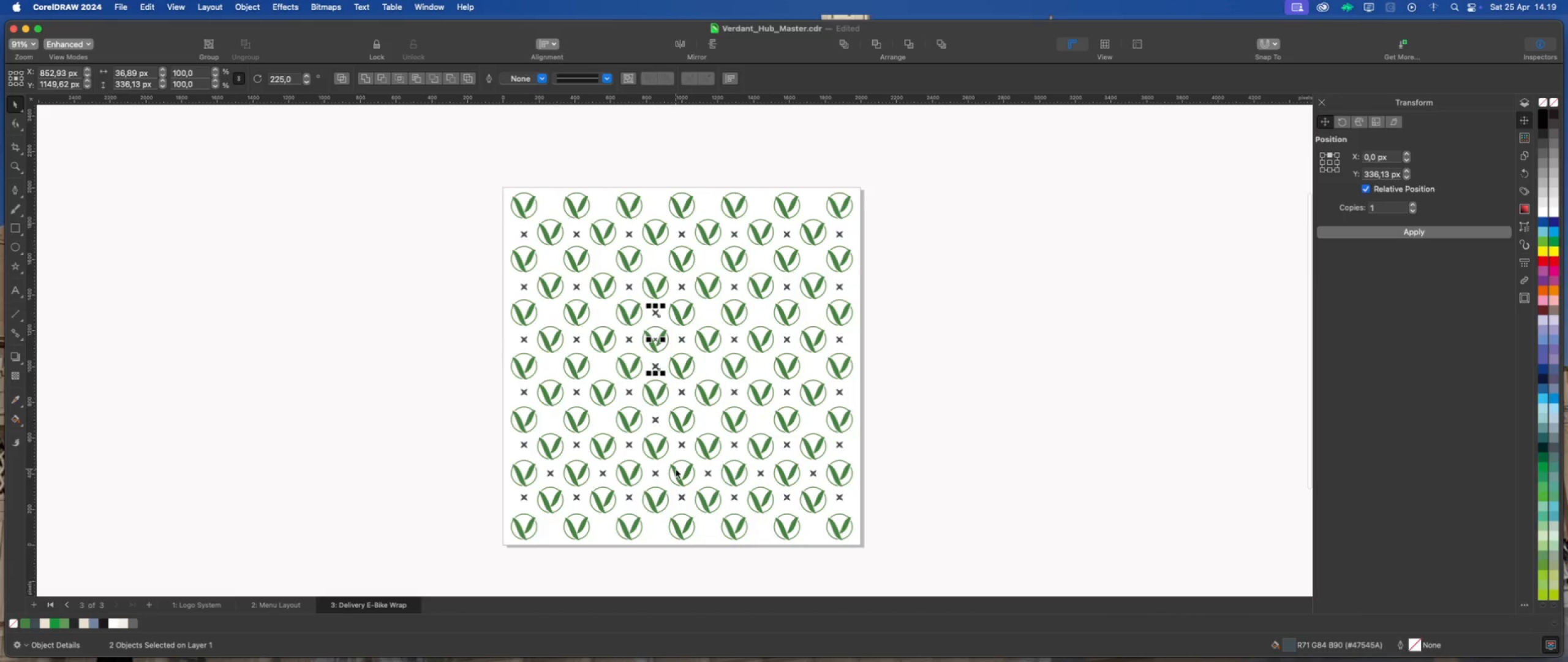 
key(Meta+D)
 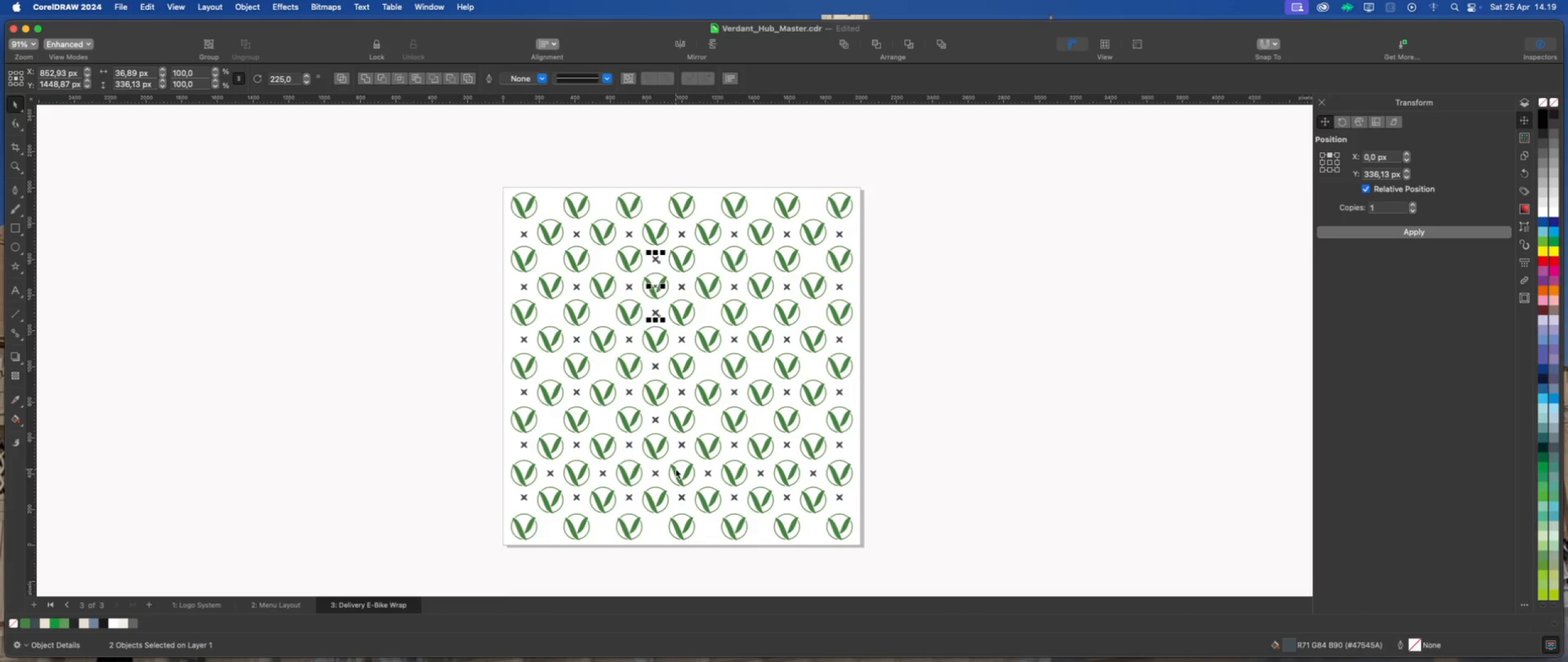 
key(Meta+D)
 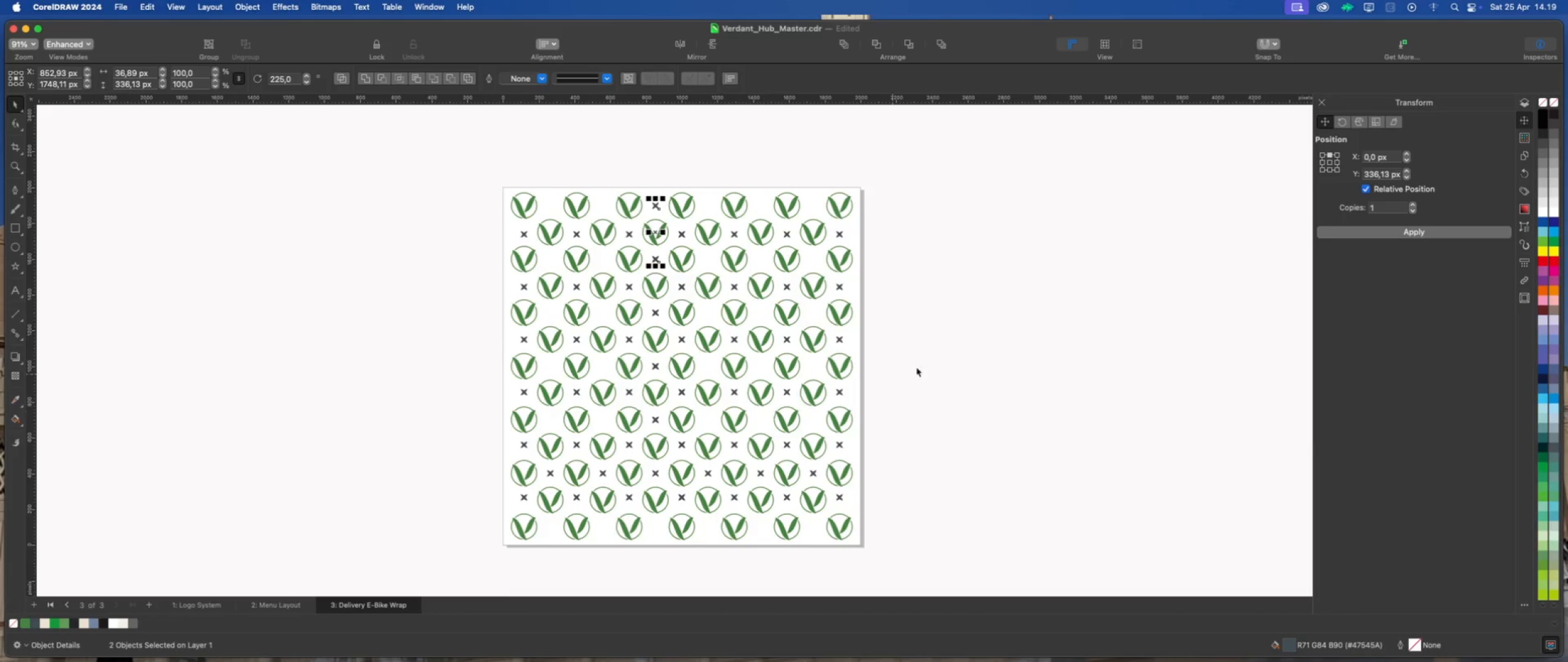 
left_click([993, 342])
 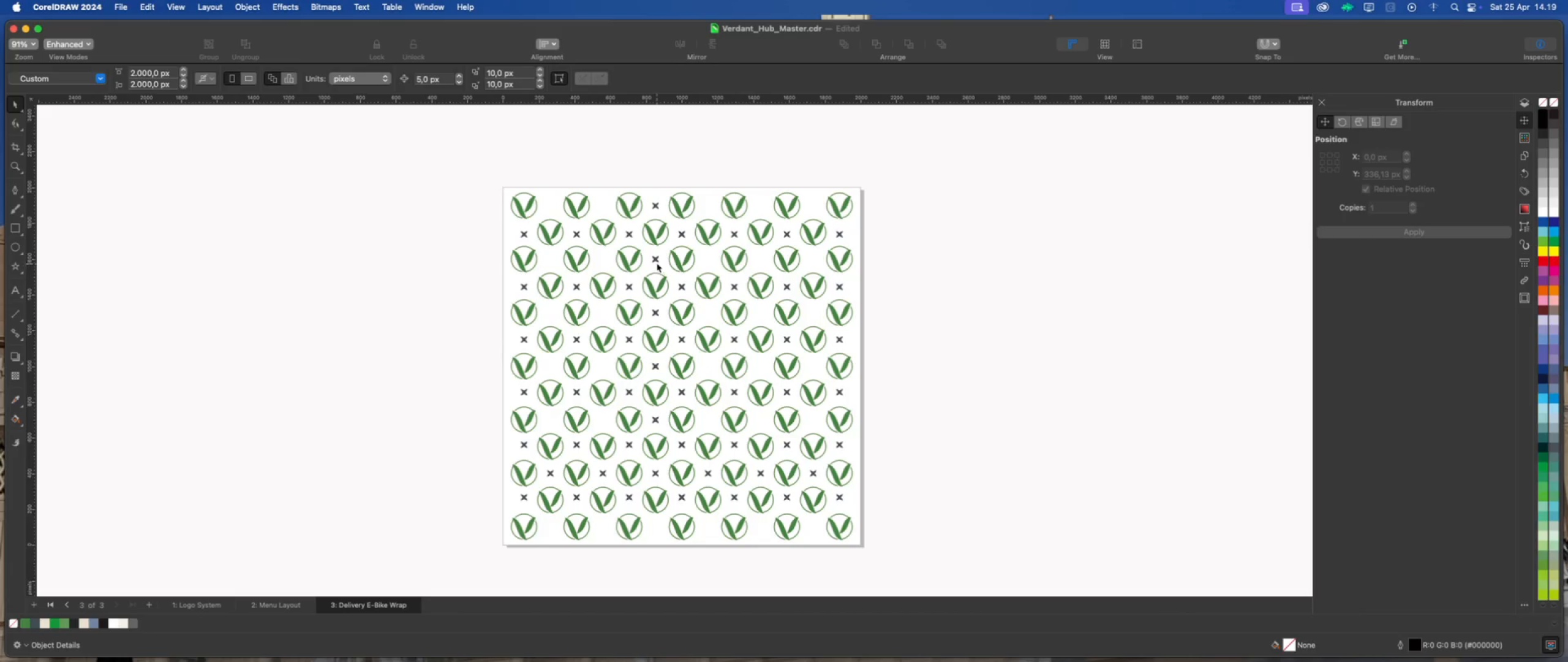 
left_click([655, 259])
 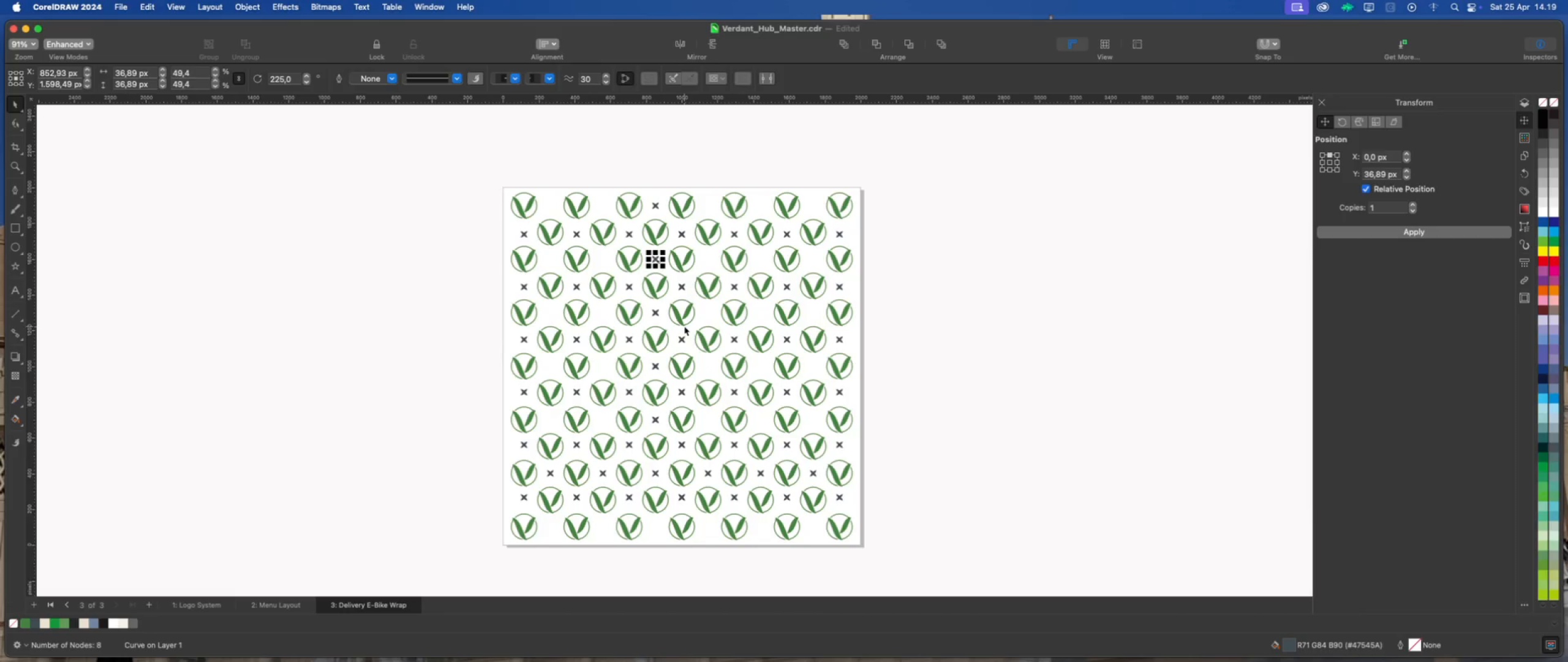 
key(Delete)
 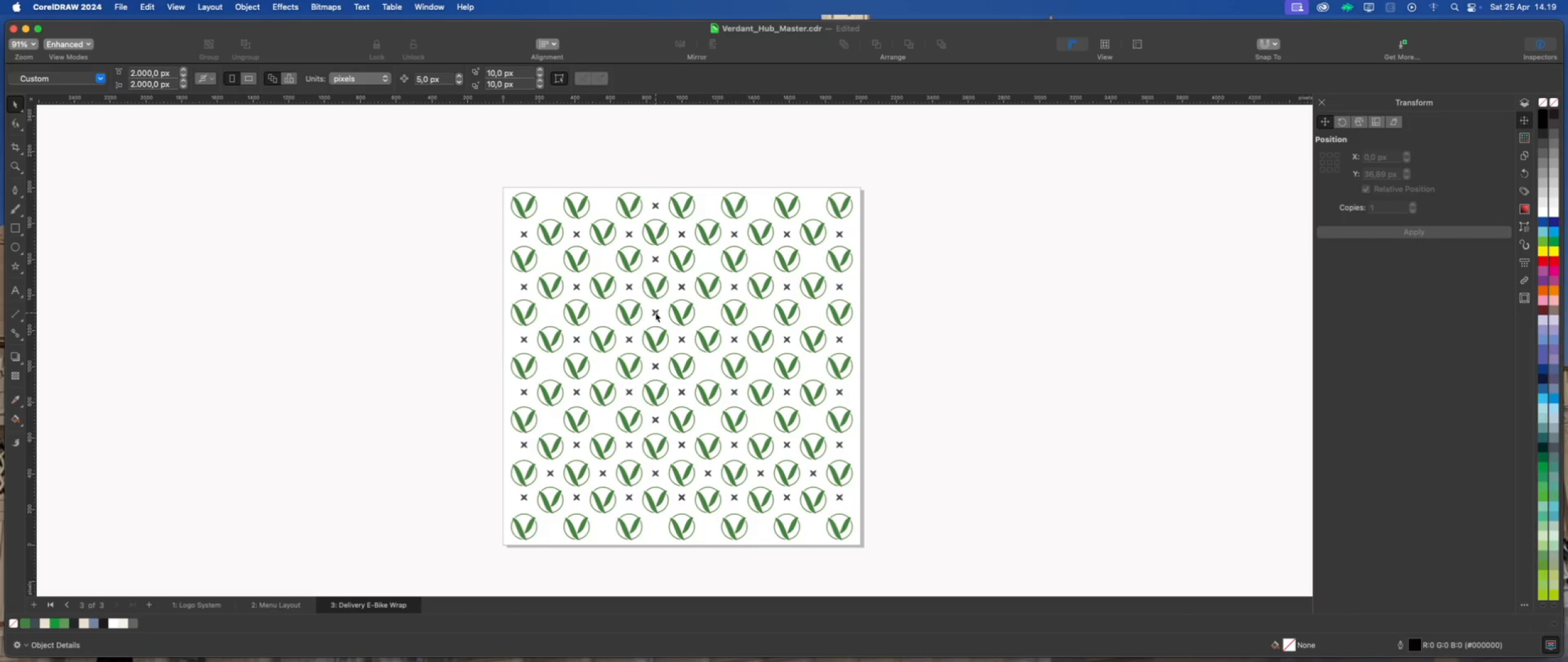 
left_click([655, 313])
 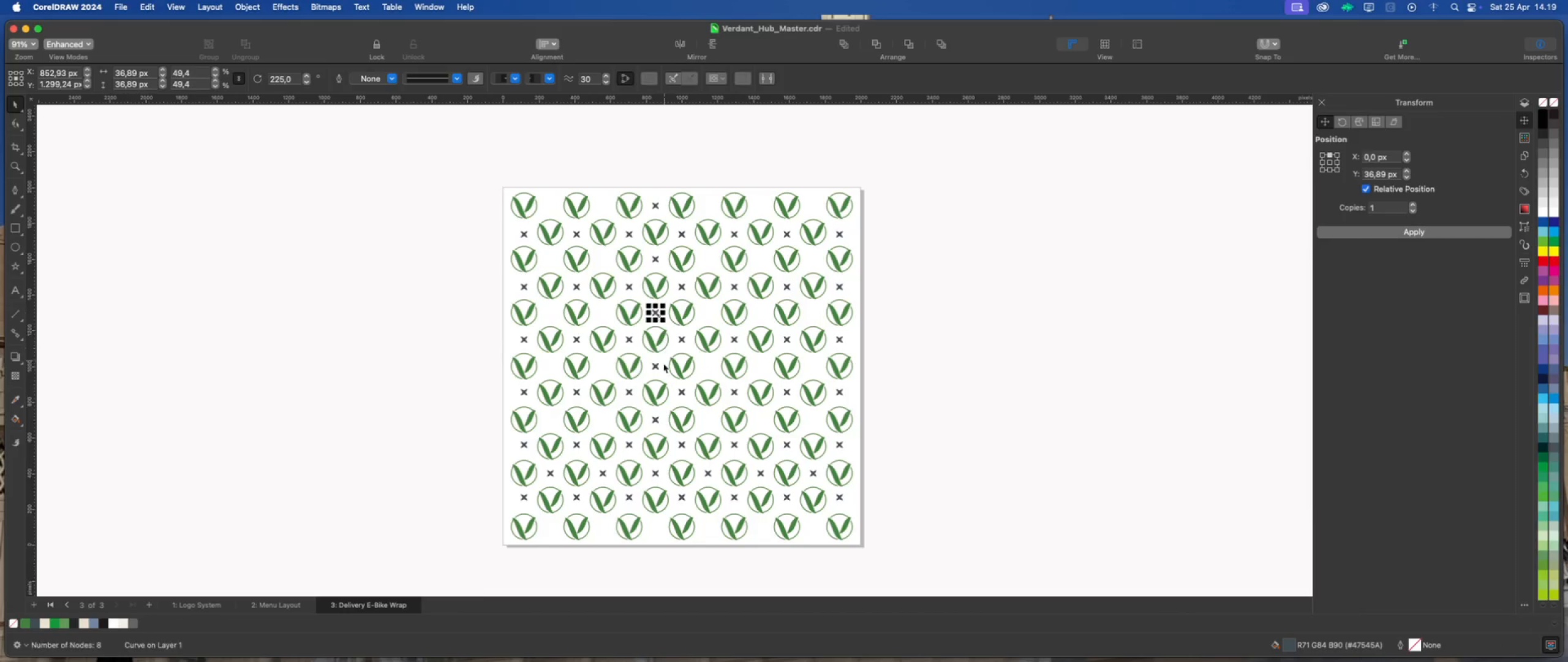 
key(Delete)
 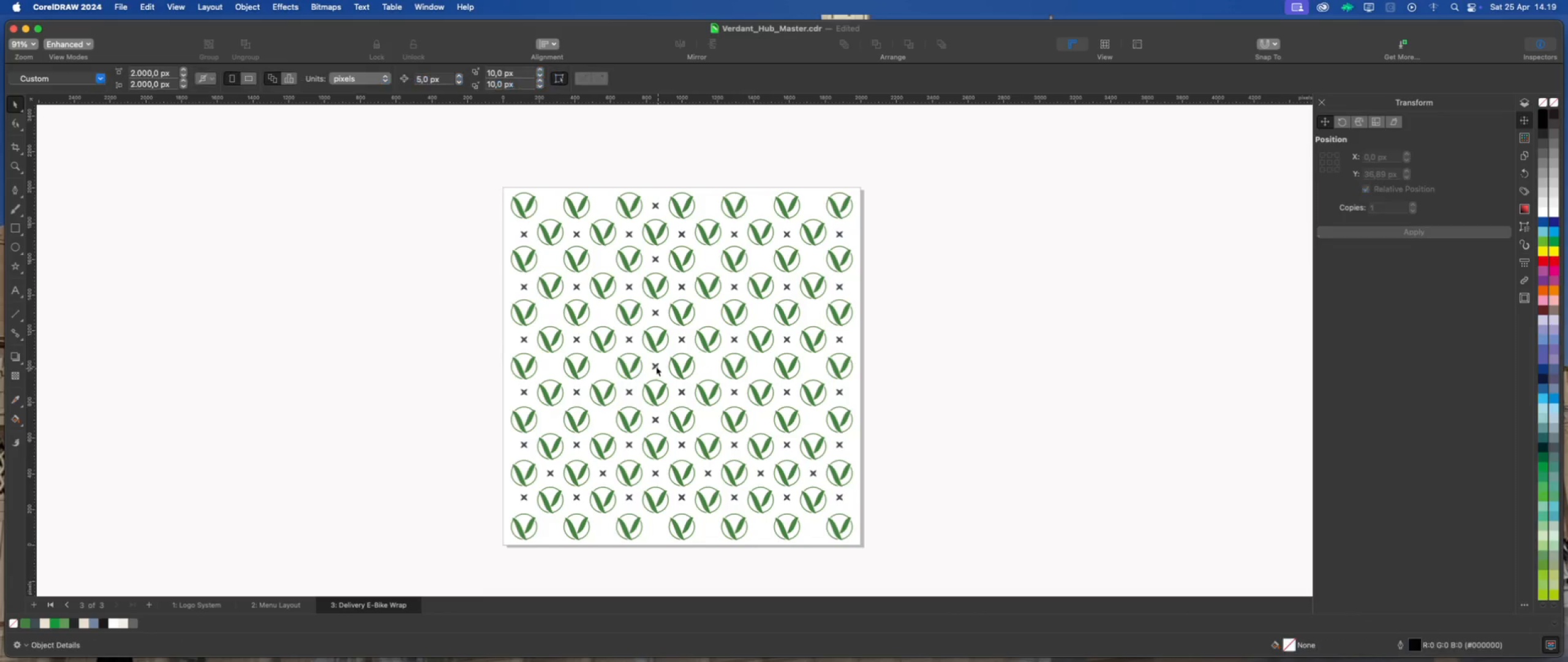 
left_click([656, 367])
 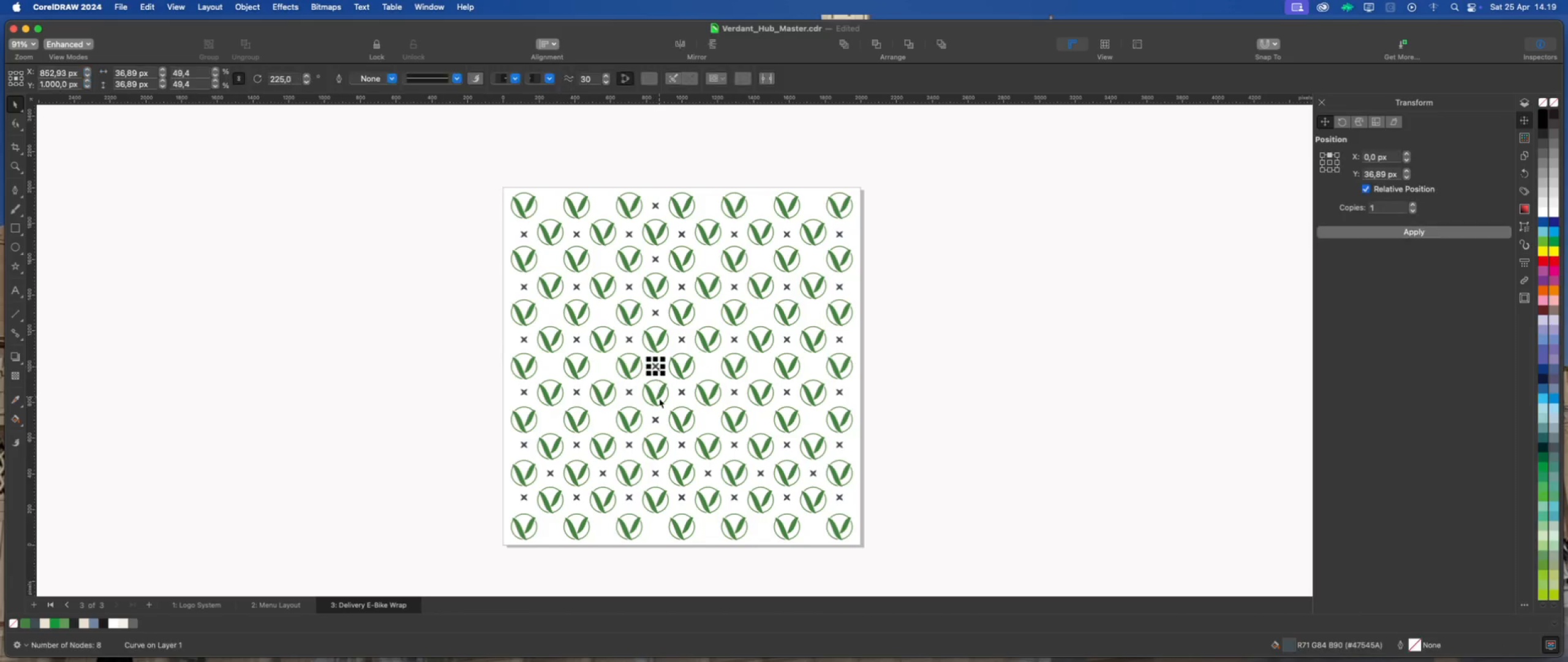 
key(Delete)
 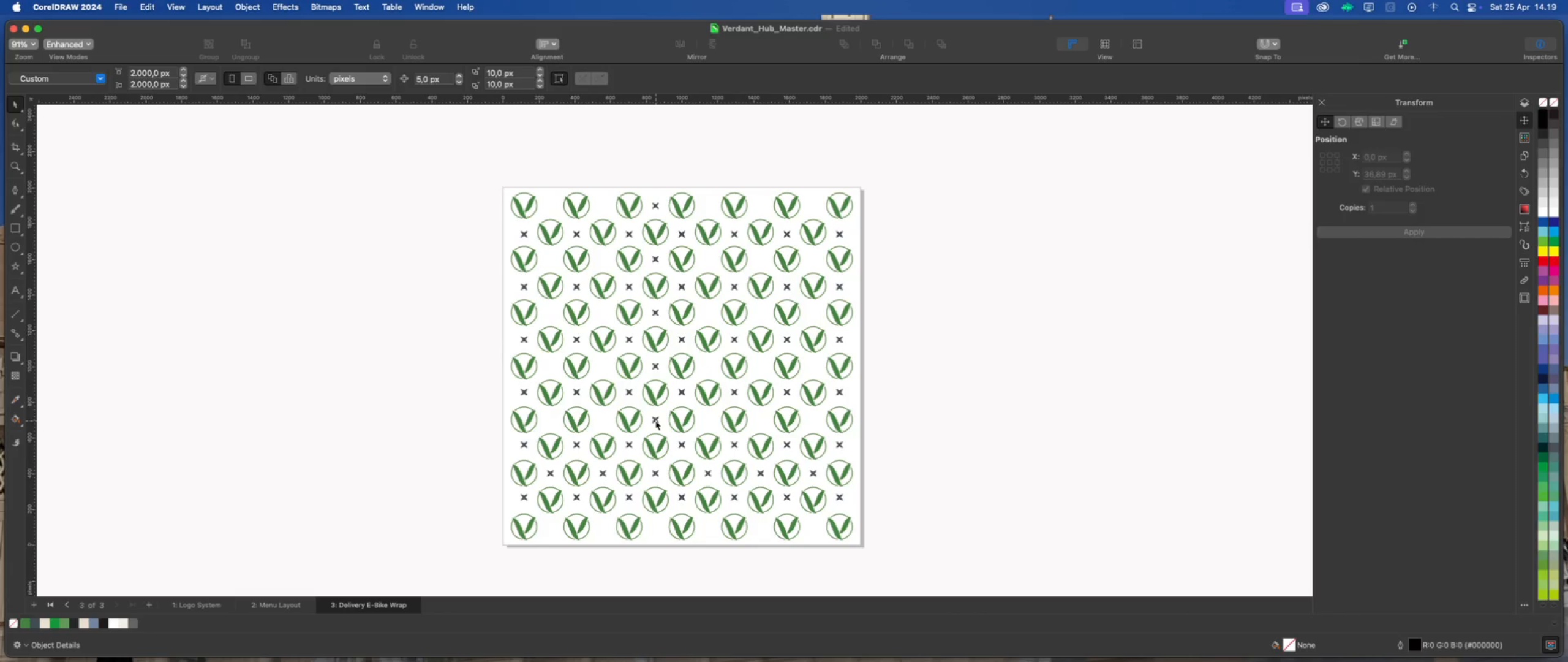 
key(Delete)
 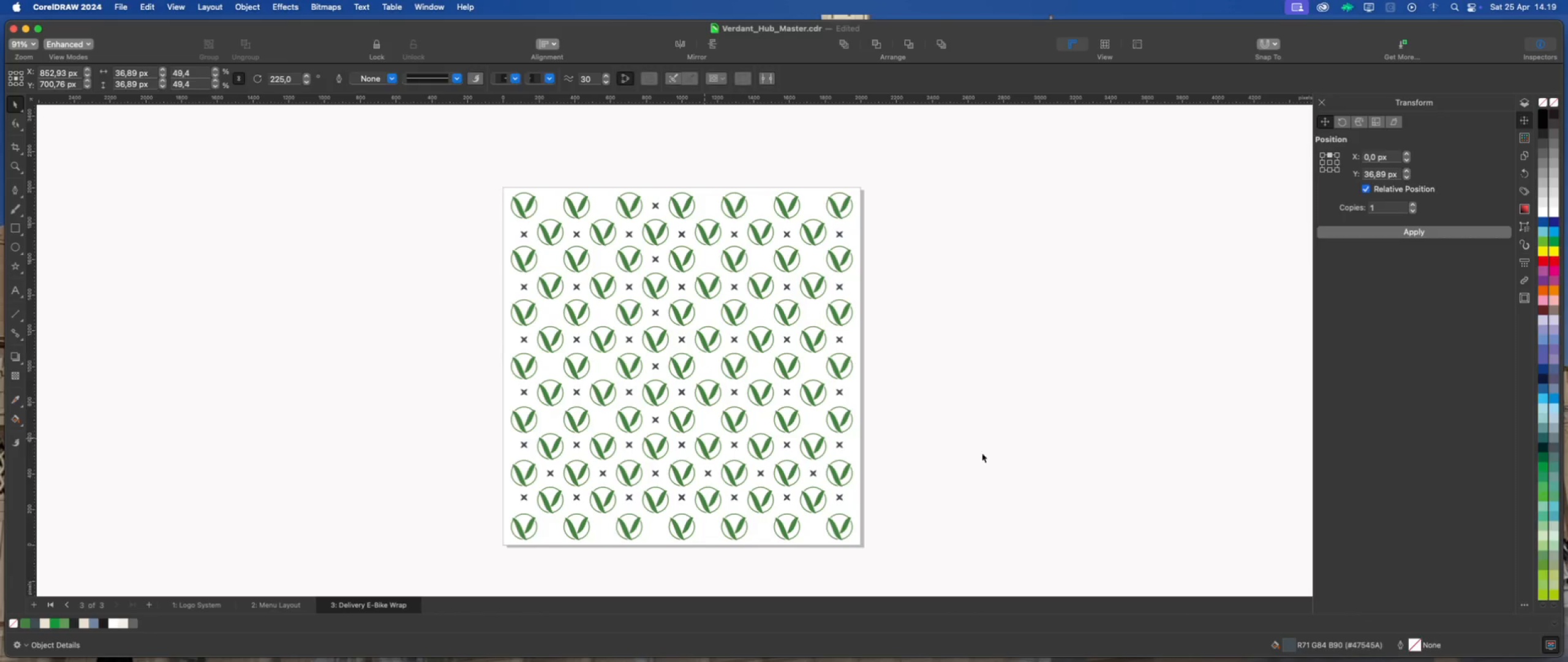 
left_click([983, 452])
 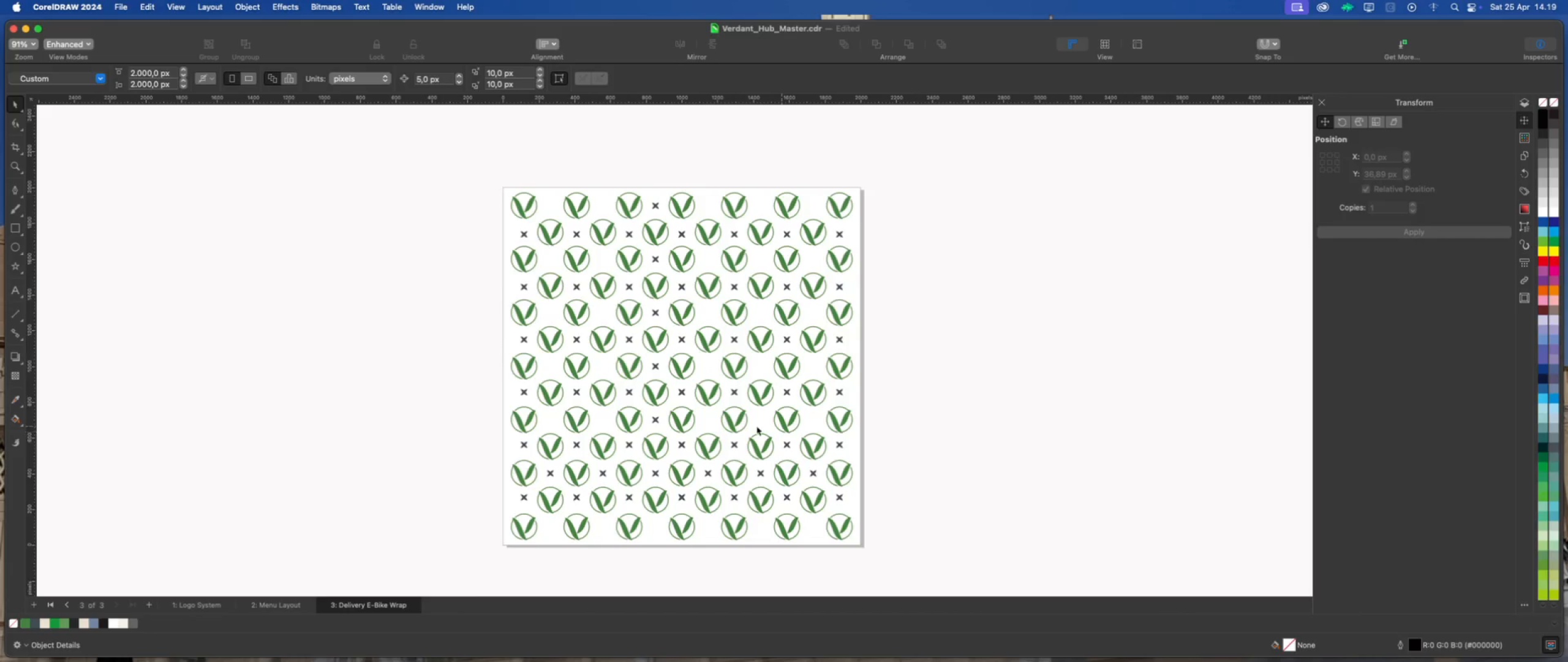 
scroll: coordinate [656, 496], scroll_direction: up, amount: 2.0
 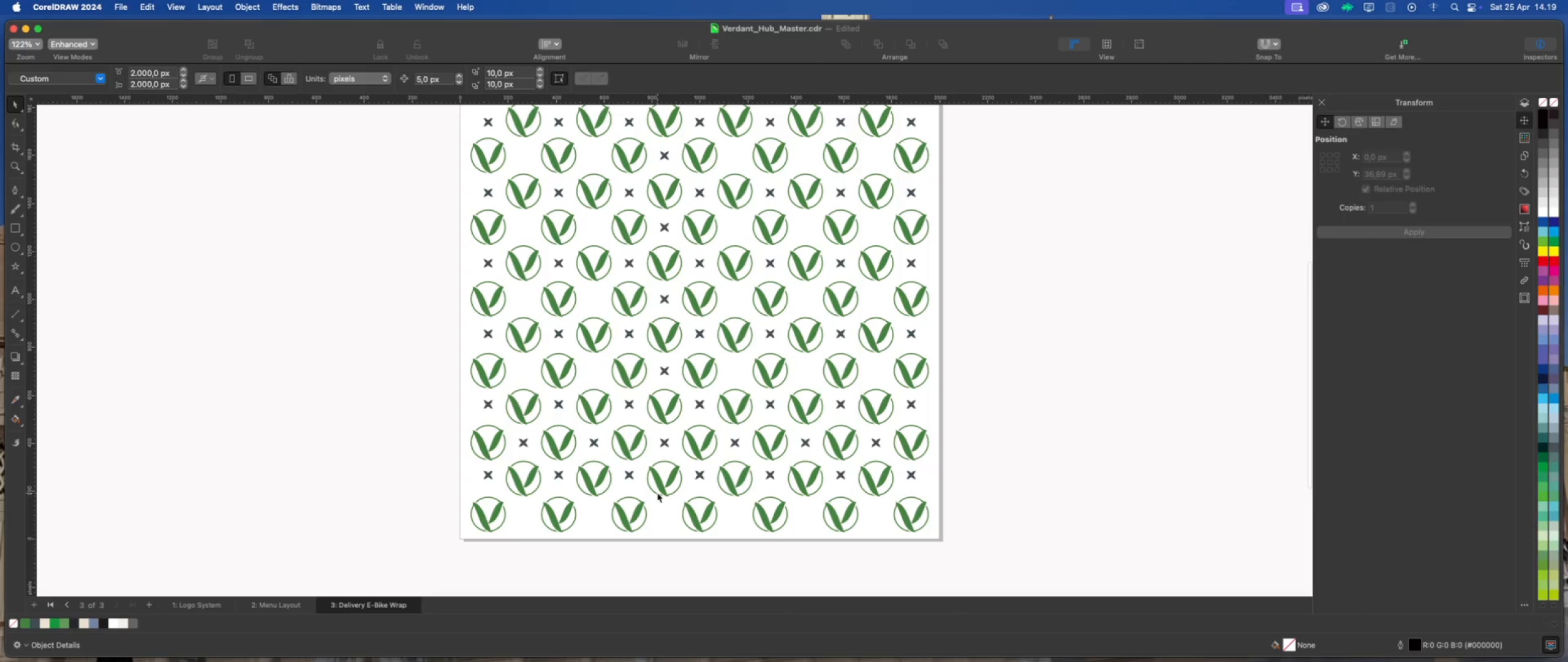 
scroll: coordinate [657, 493], scroll_direction: down, amount: 1.0
 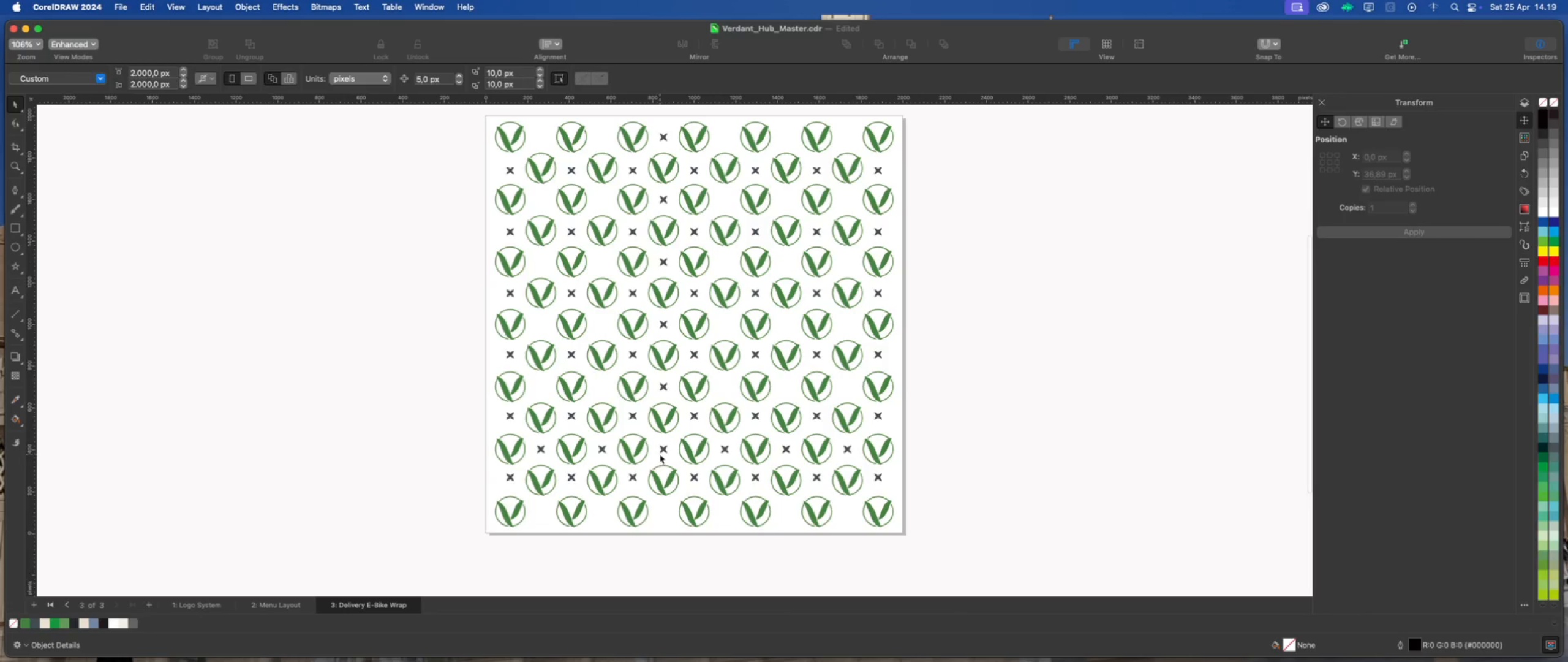 
left_click([662, 448])
 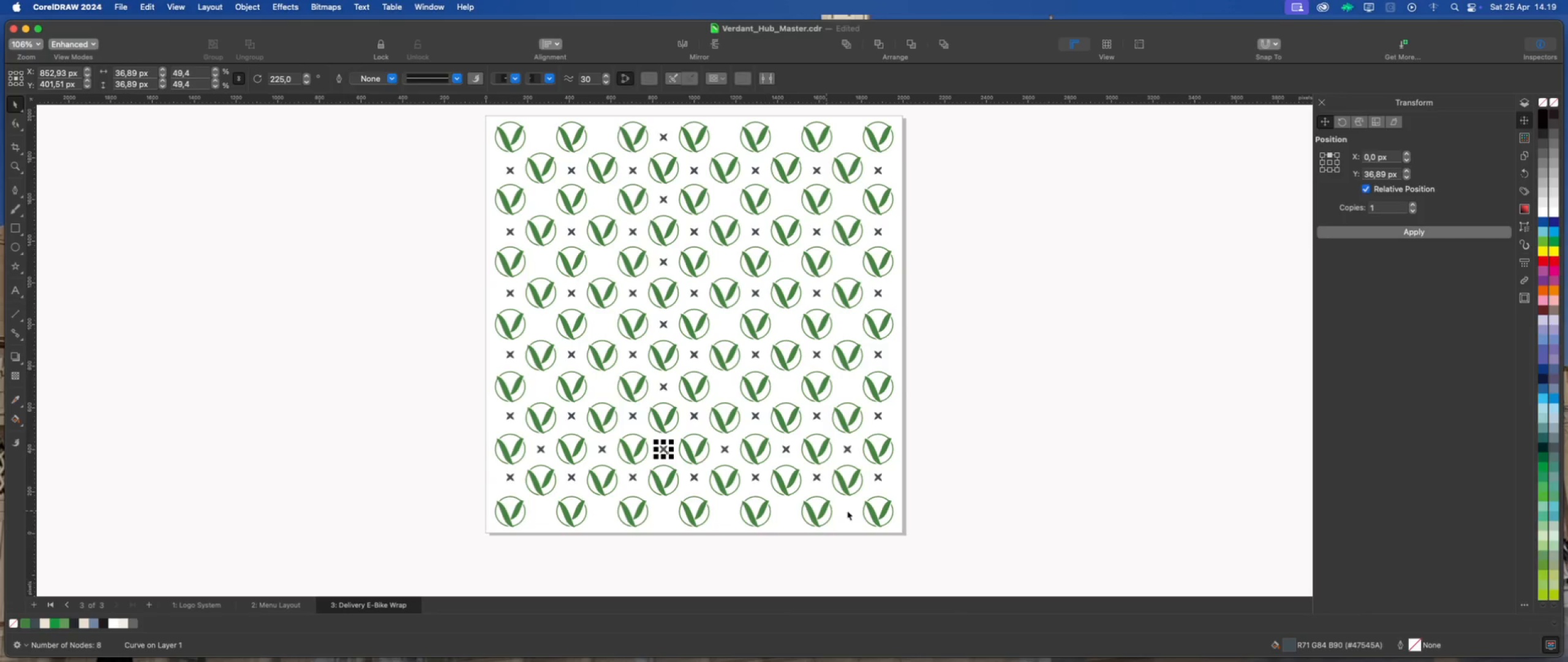 
left_click([1001, 491])
 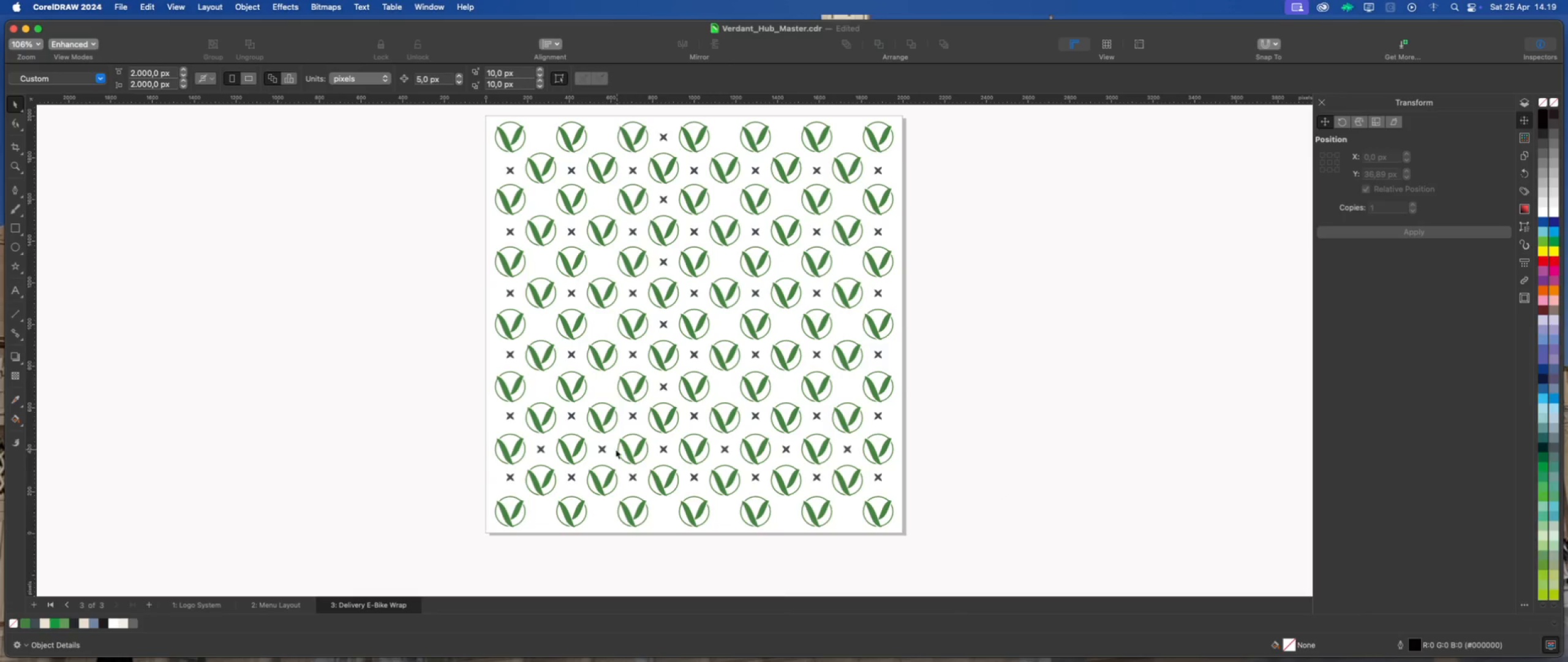 
scroll: coordinate [590, 446], scroll_direction: up, amount: 1.0
 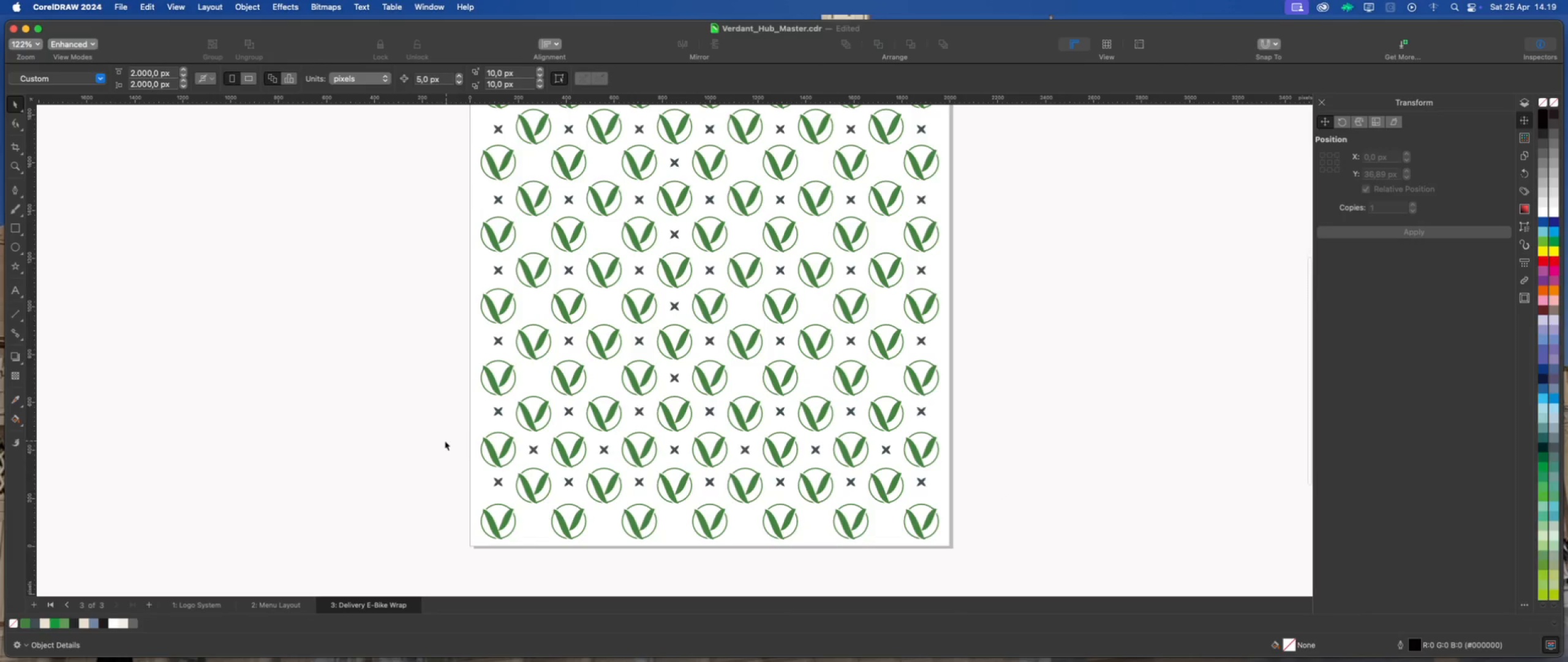 
left_click_drag(start_coordinate=[435, 441], to_coordinate=[967, 458])
 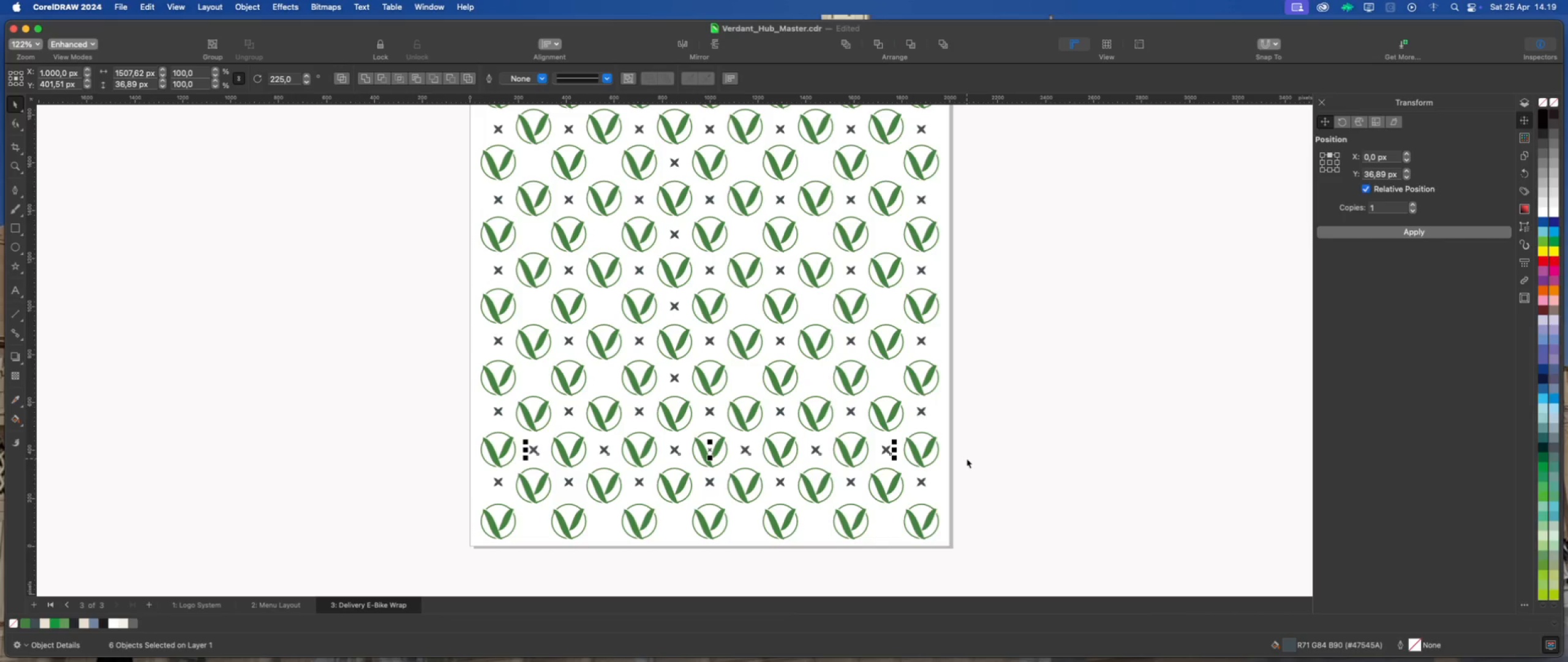 
wait(7.02)
 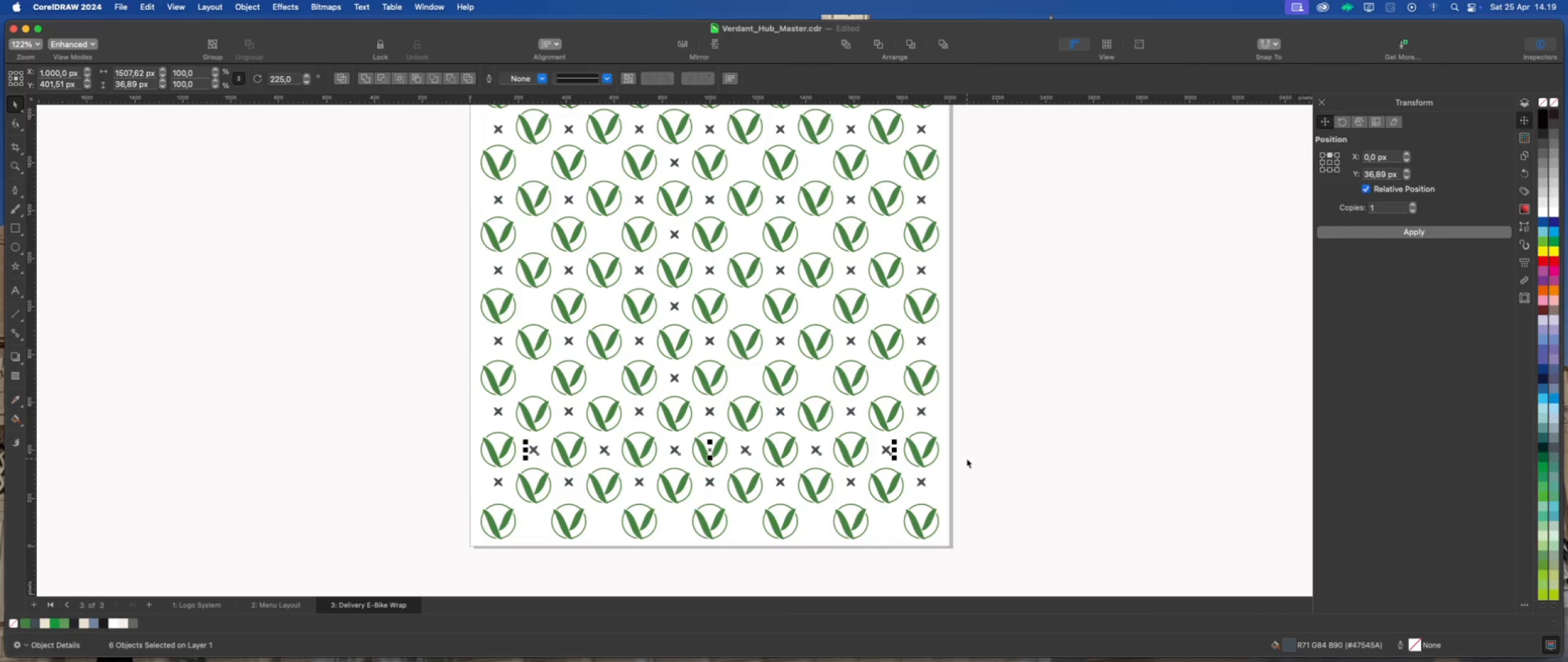 
scroll: coordinate [693, 439], scroll_direction: up, amount: 1.0
 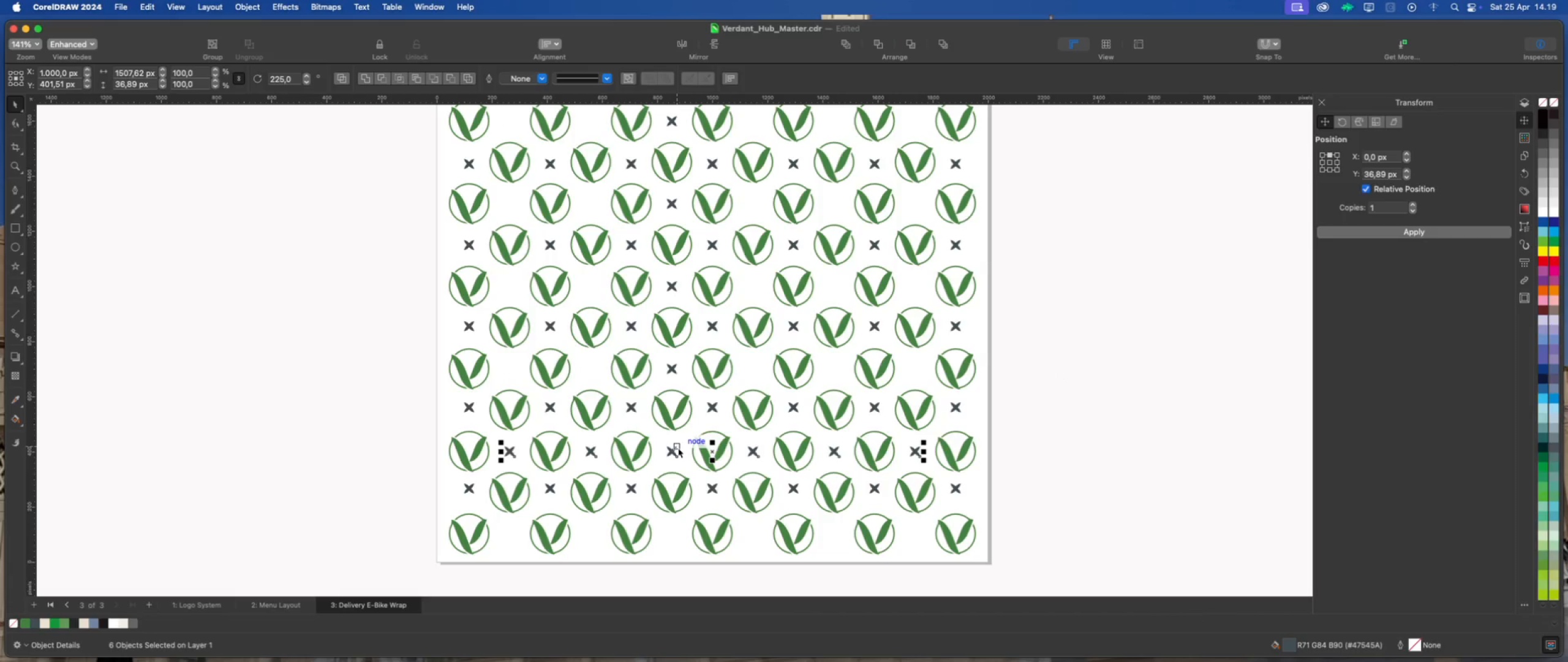 
scroll: coordinate [715, 486], scroll_direction: down, amount: 2.0
 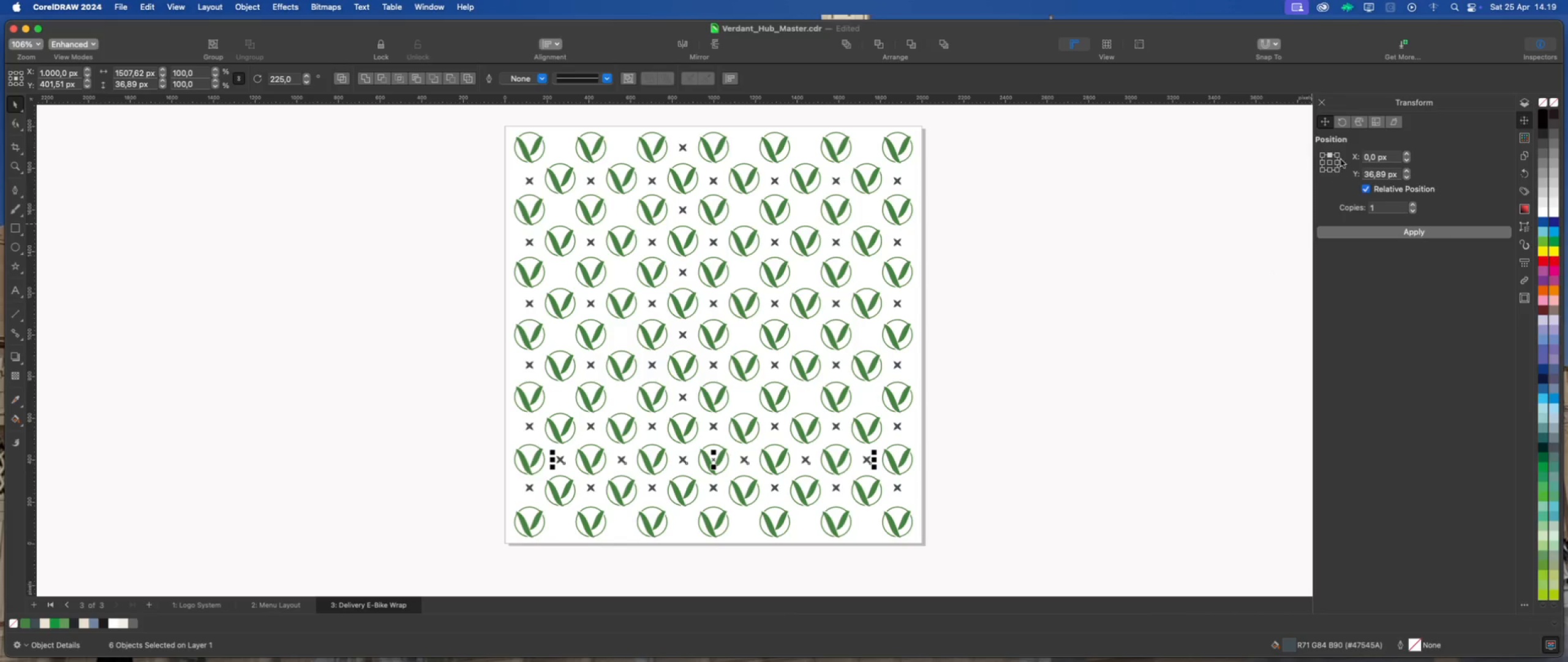 
left_click([1349, 235])
 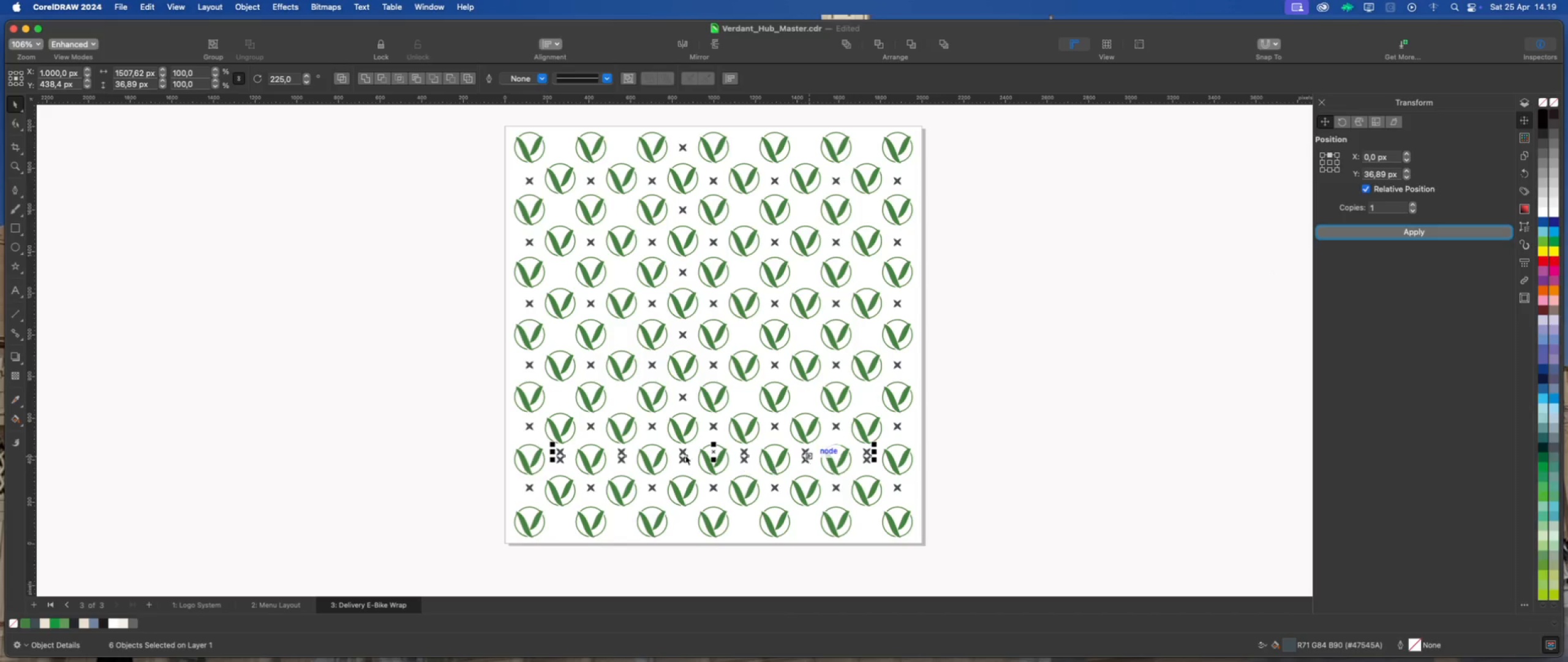 
scroll: coordinate [678, 338], scroll_direction: up, amount: 2.0
 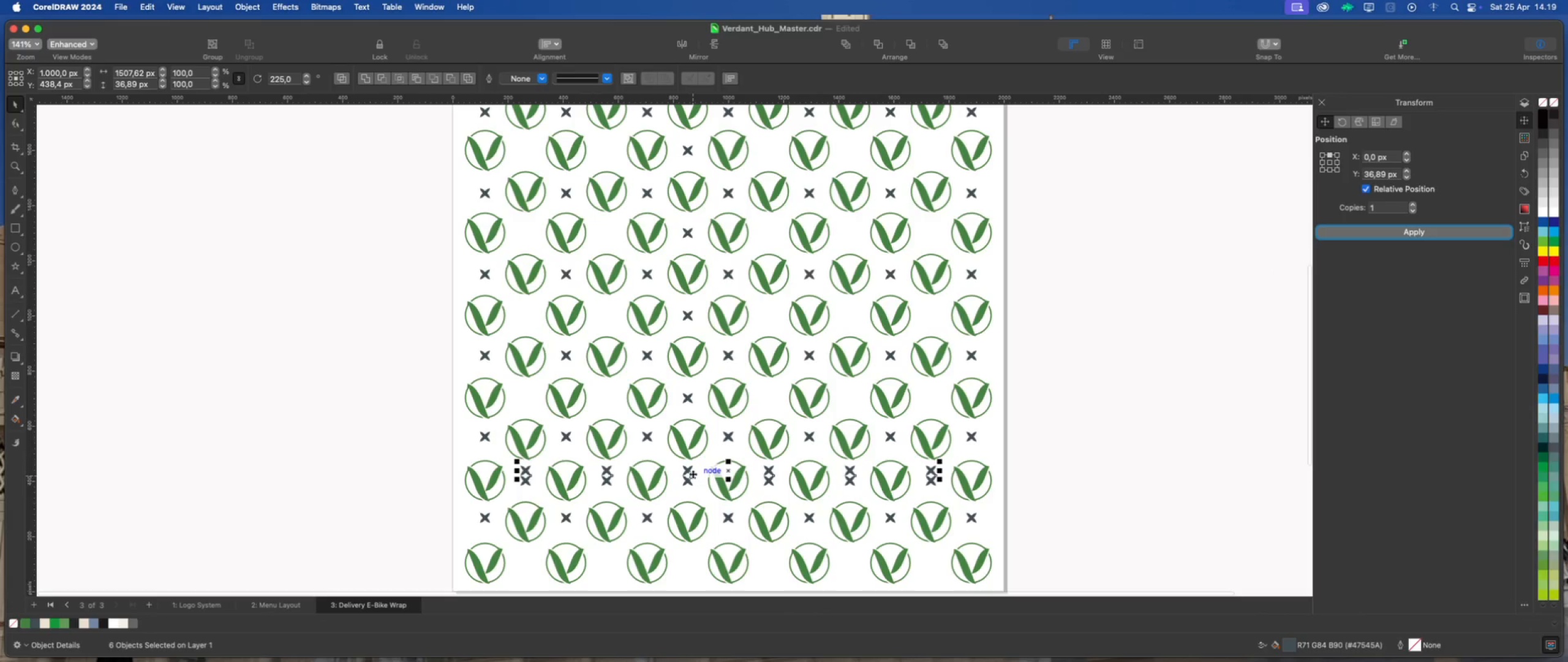 
left_click_drag(start_coordinate=[692, 474], to_coordinate=[693, 401])
 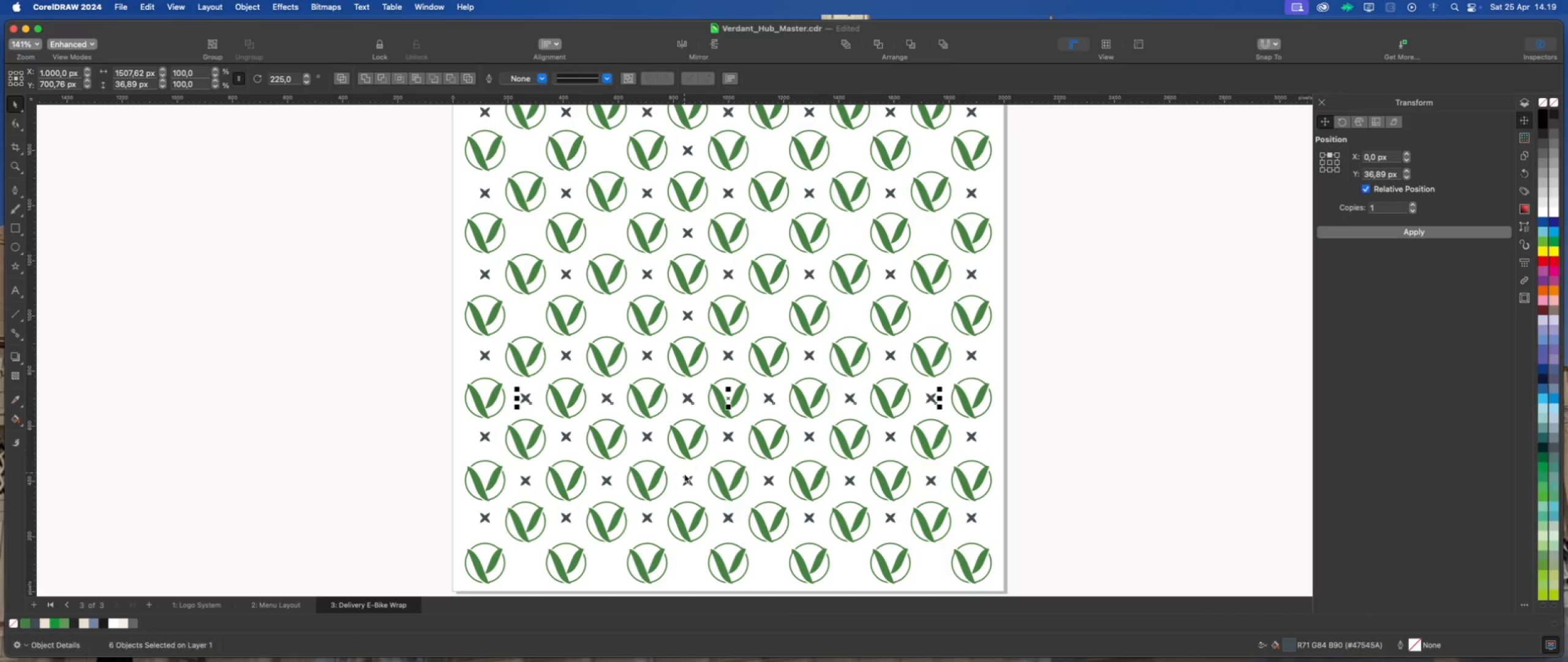 
hold_key(key=ShiftLeft, duration=3.13)
 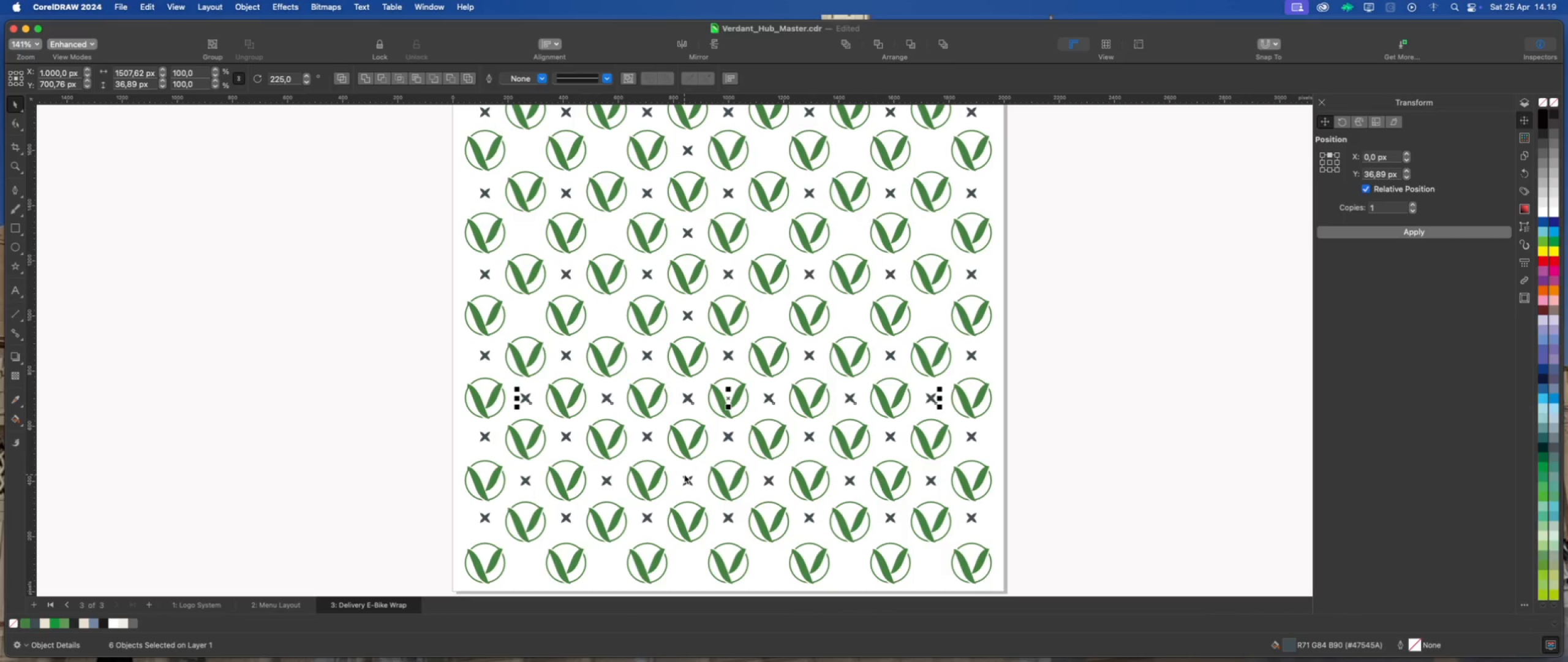 
key(Meta+D)
 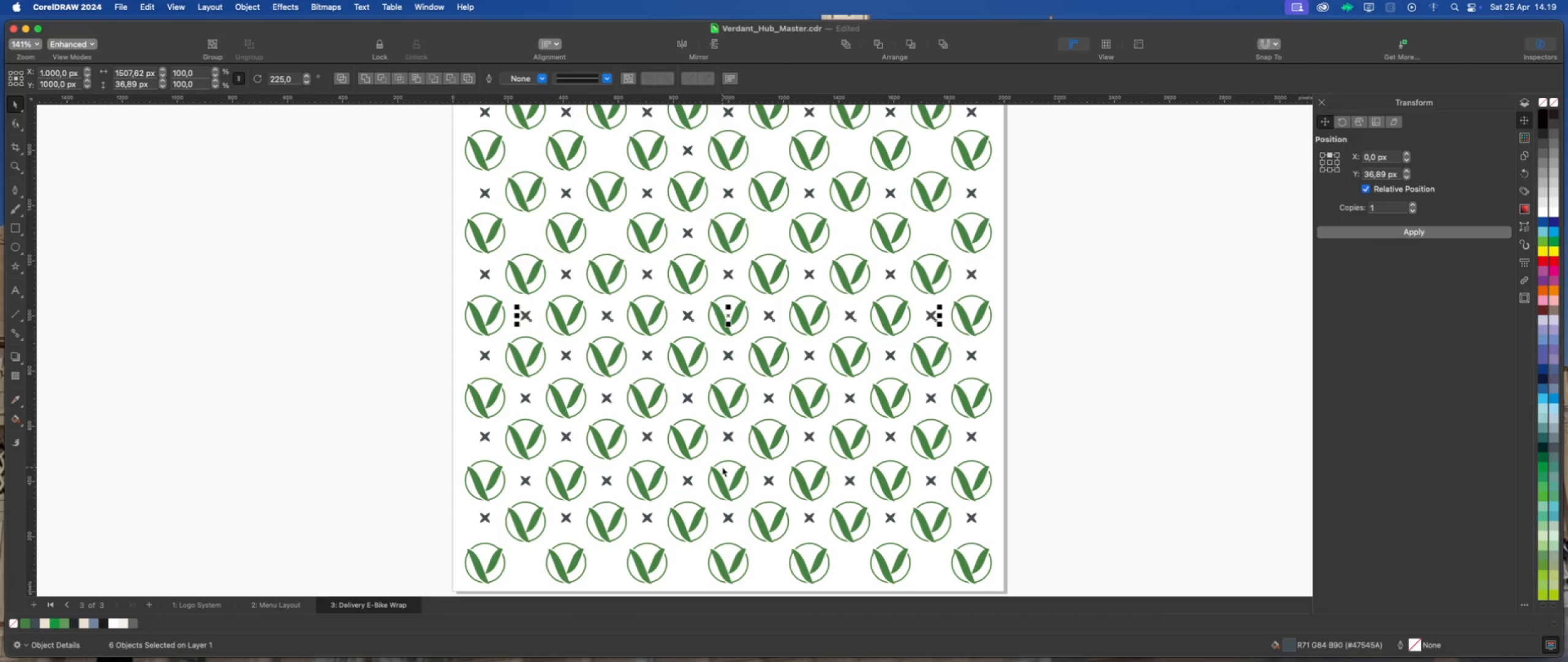 
key(Meta+D)
 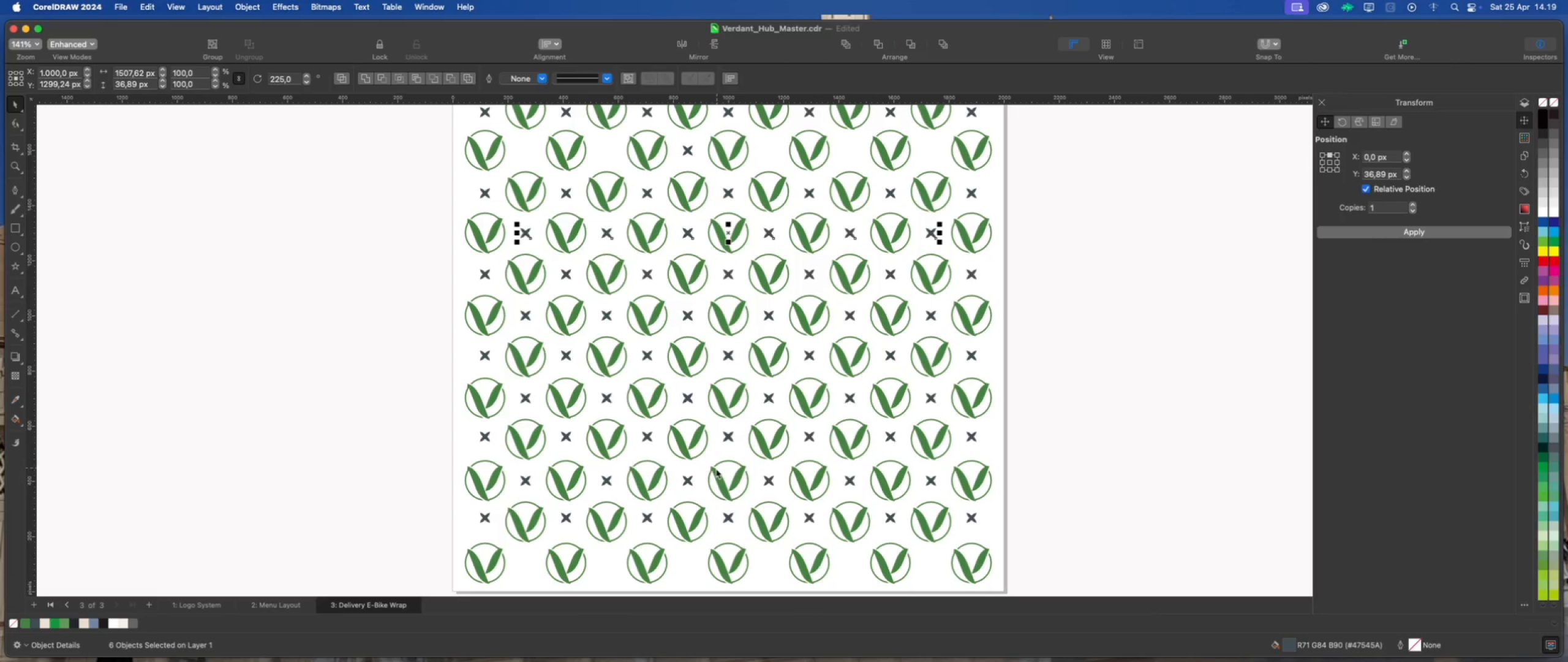 
scroll: coordinate [712, 479], scroll_direction: down, amount: 3.0
 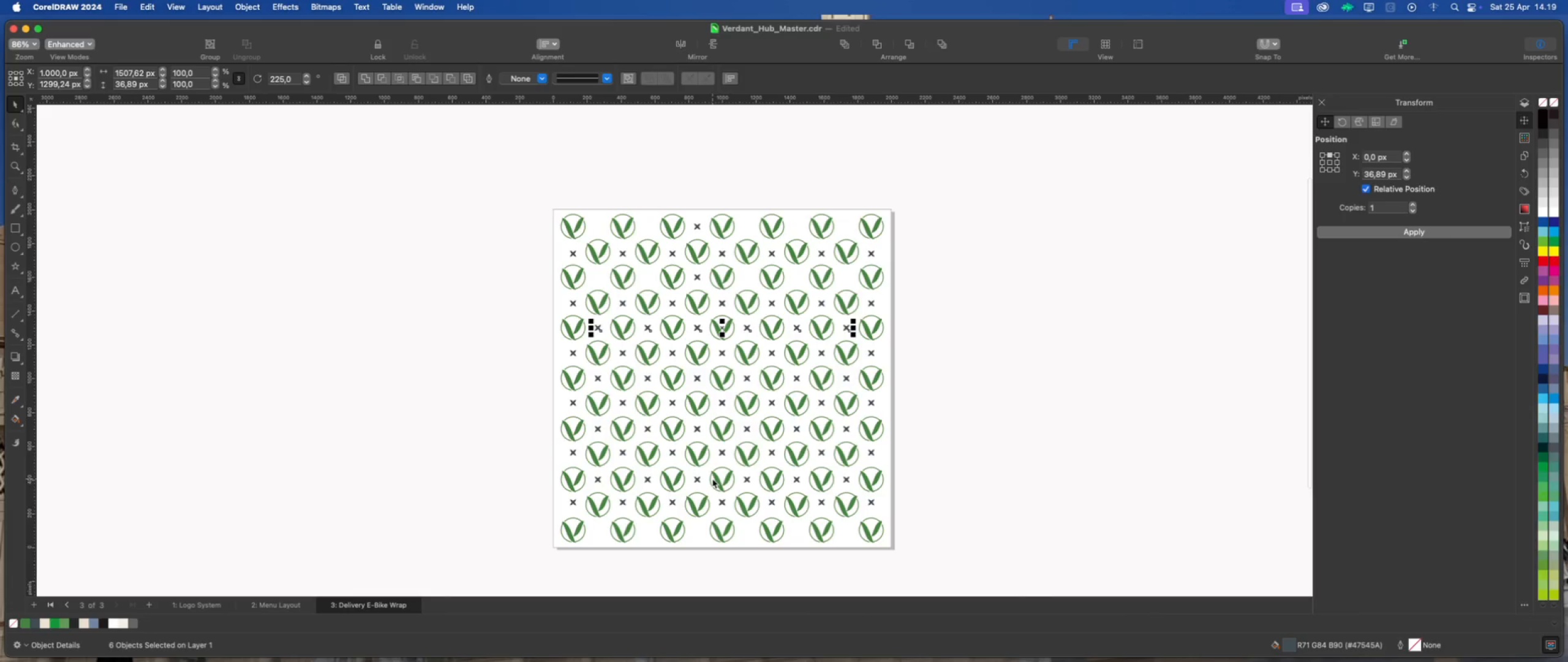 
key(Meta+D)
 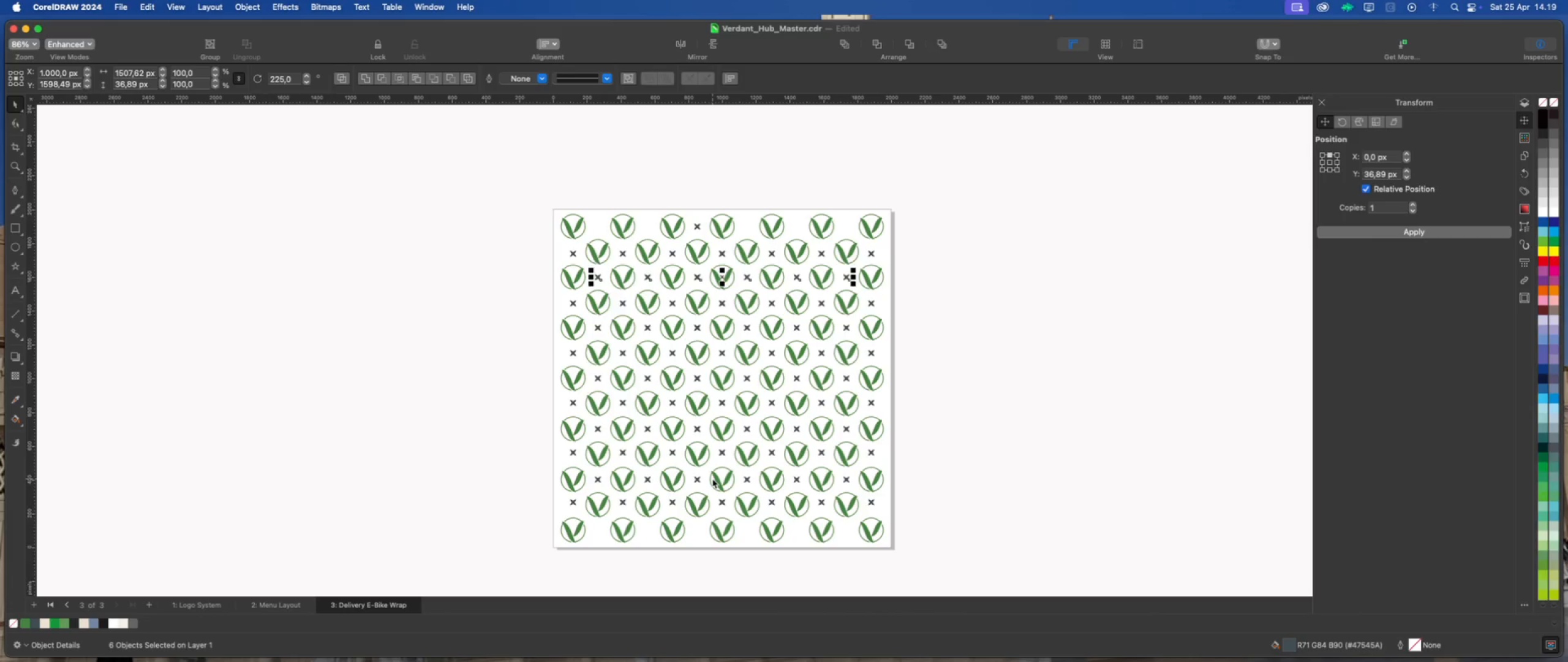 
key(Meta+D)
 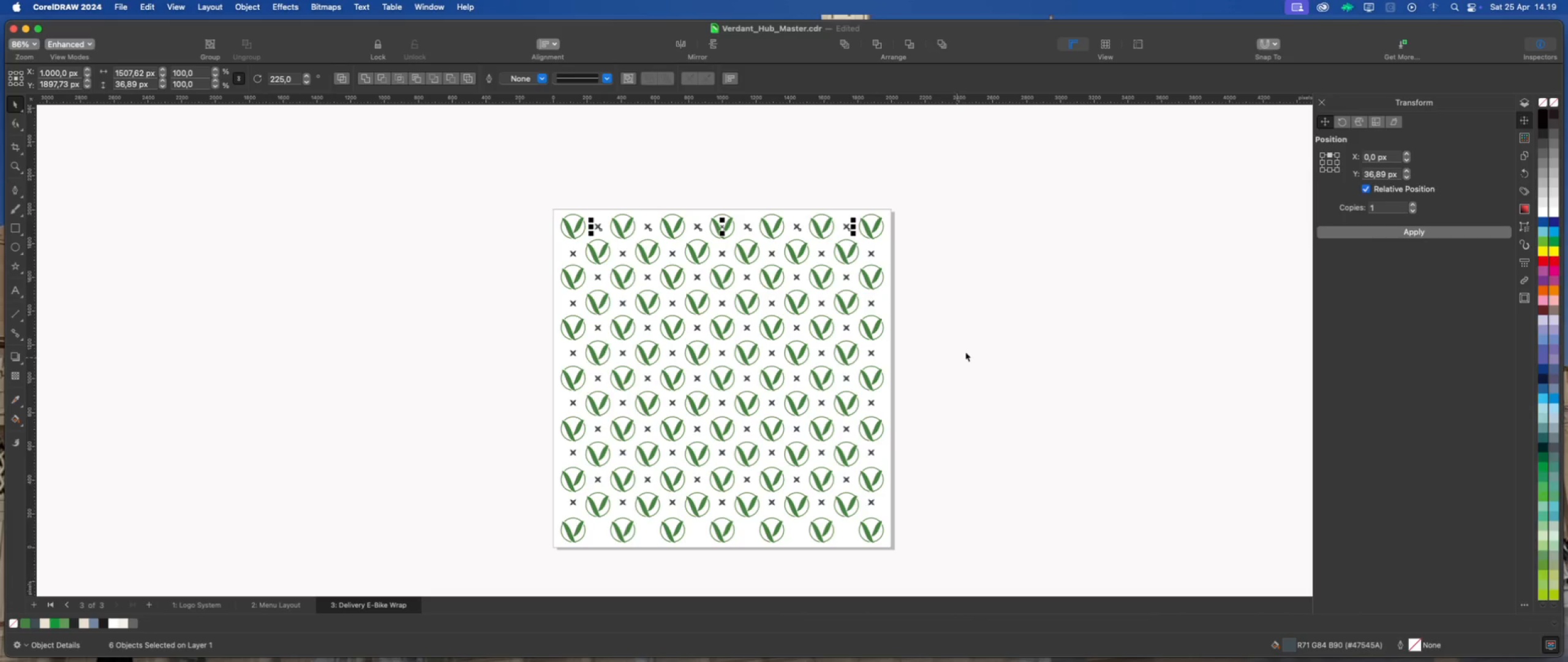 
left_click([966, 350])
 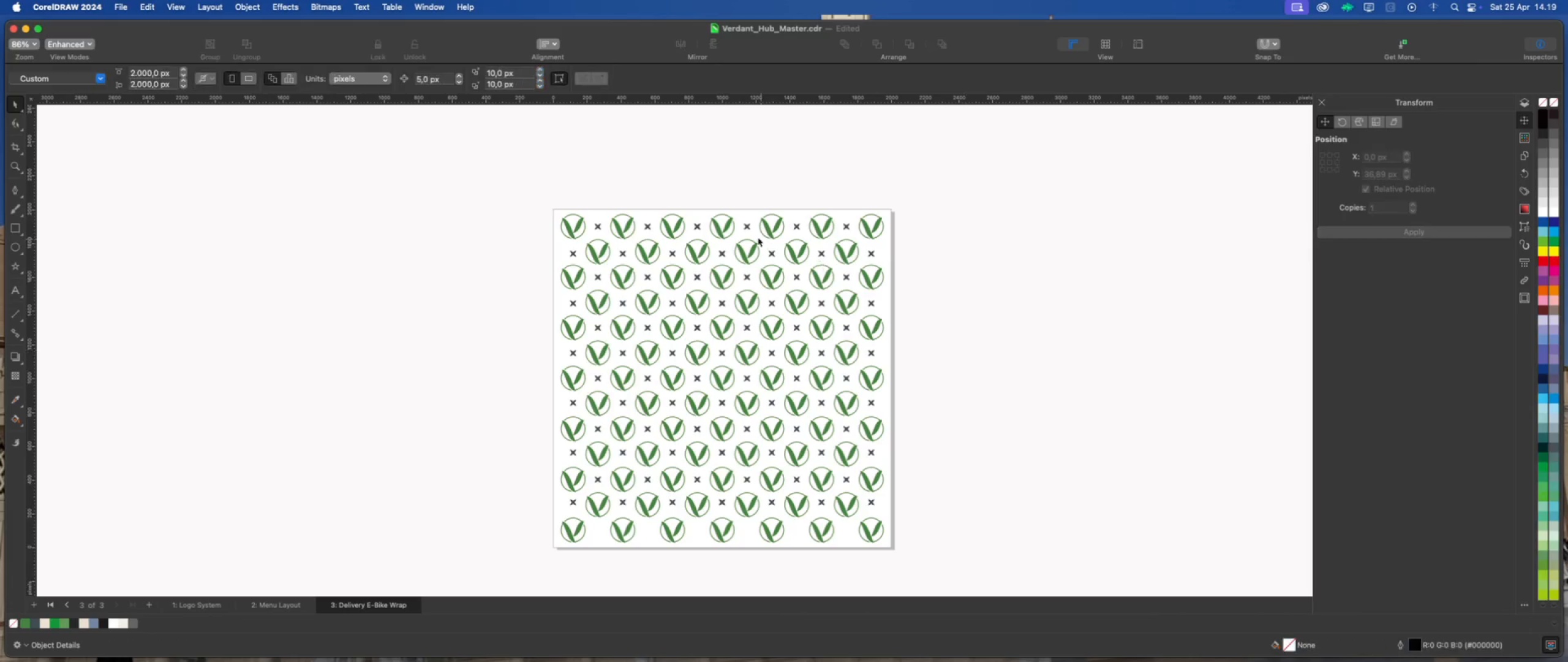 
scroll: coordinate [733, 226], scroll_direction: up, amount: 1.0
 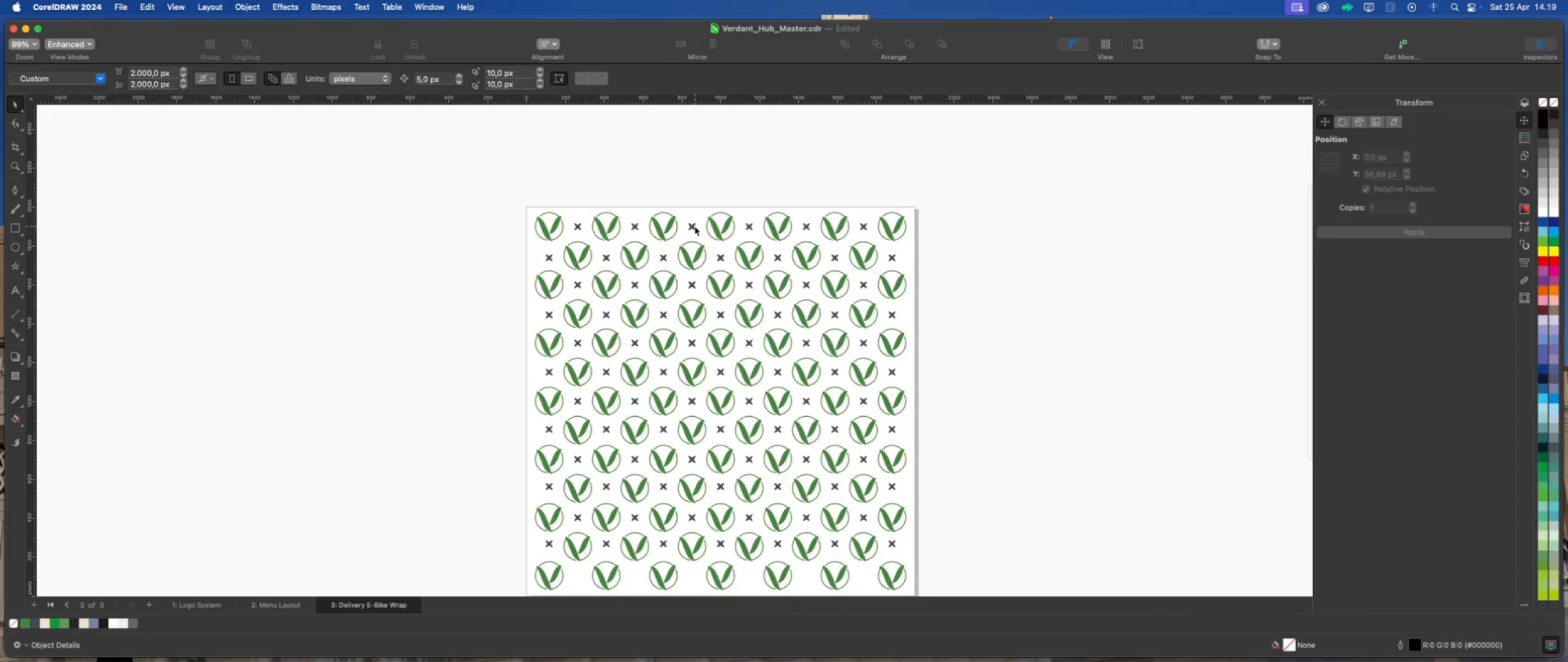 
left_click([692, 226])
 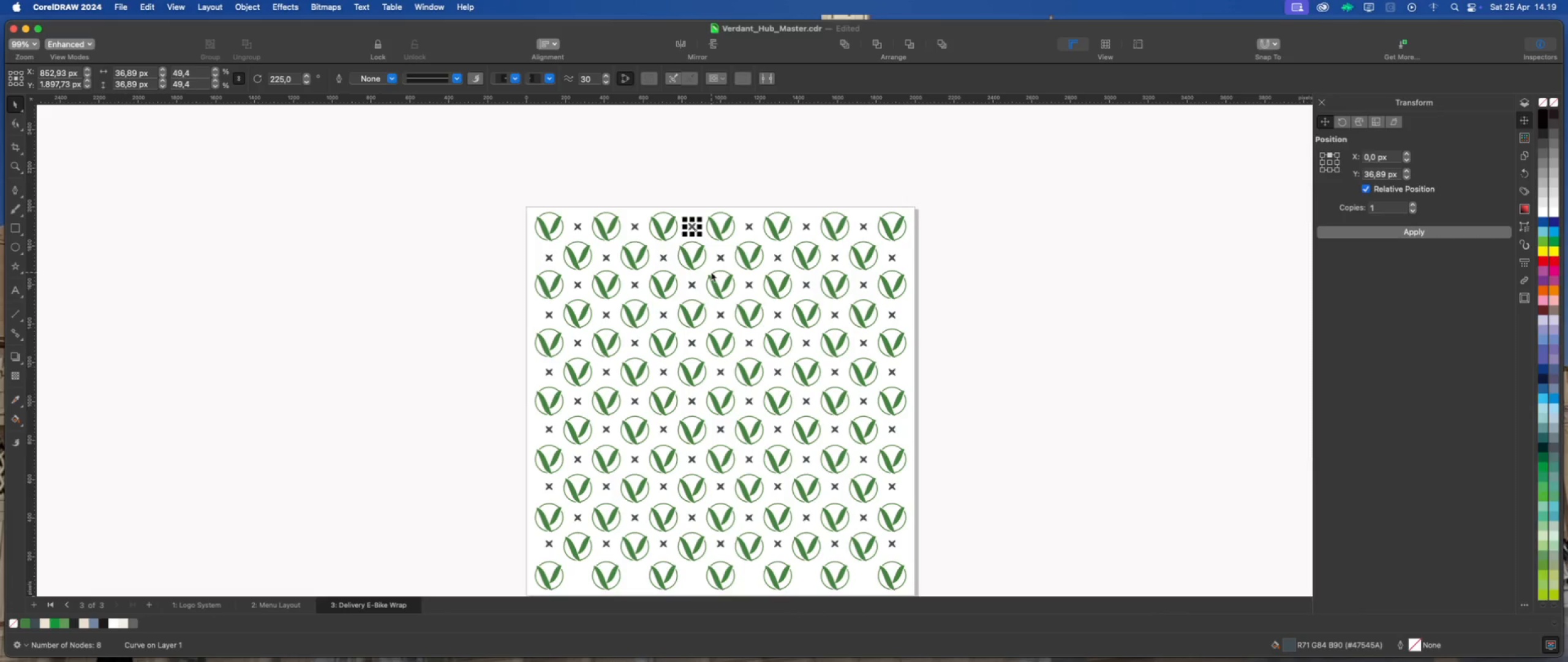 
key(Delete)
 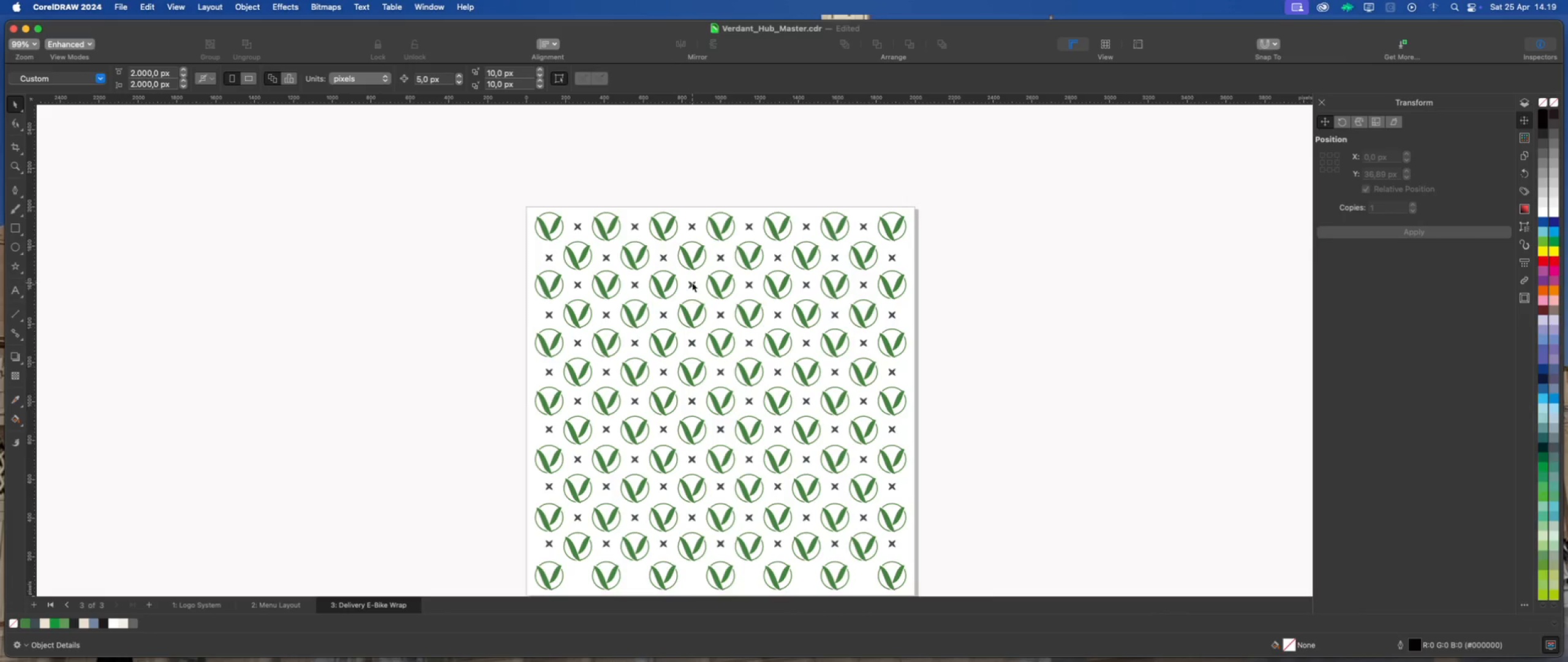 
left_click([692, 283])
 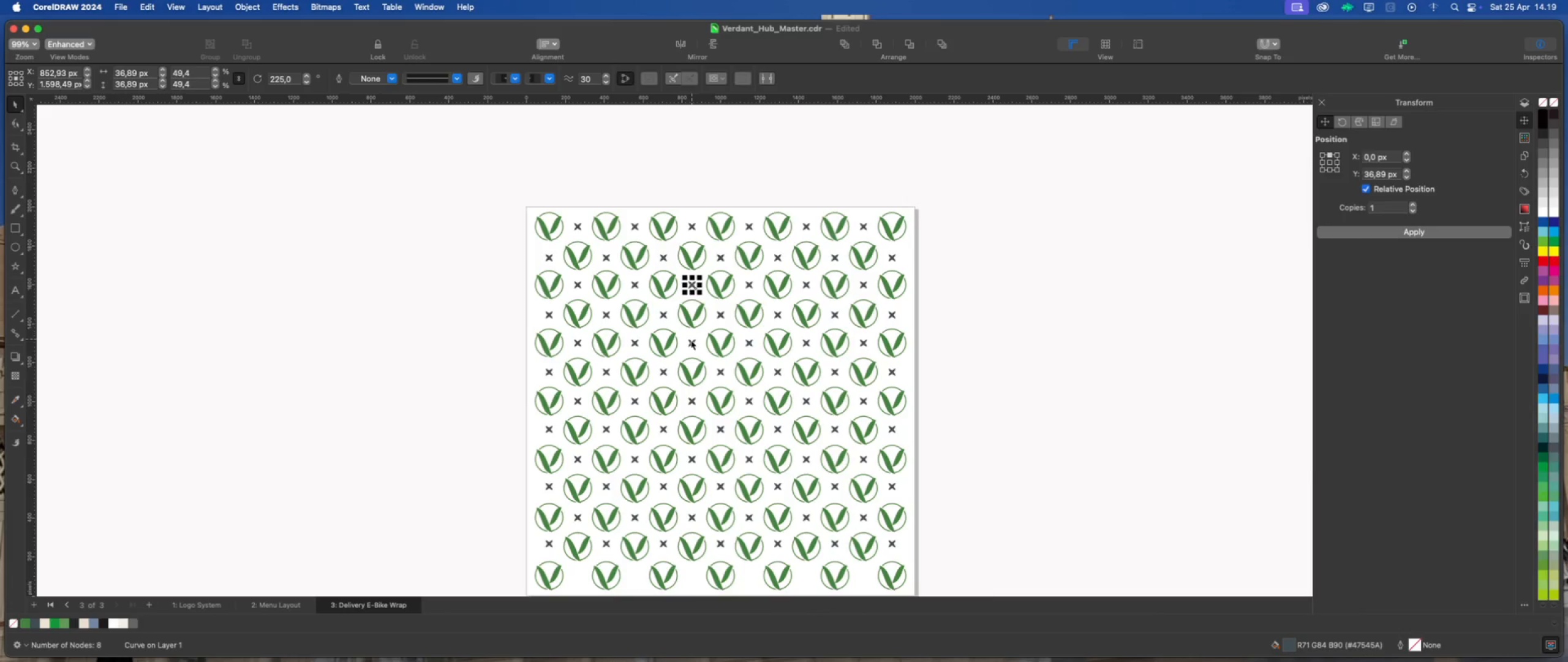 
key(Delete)
 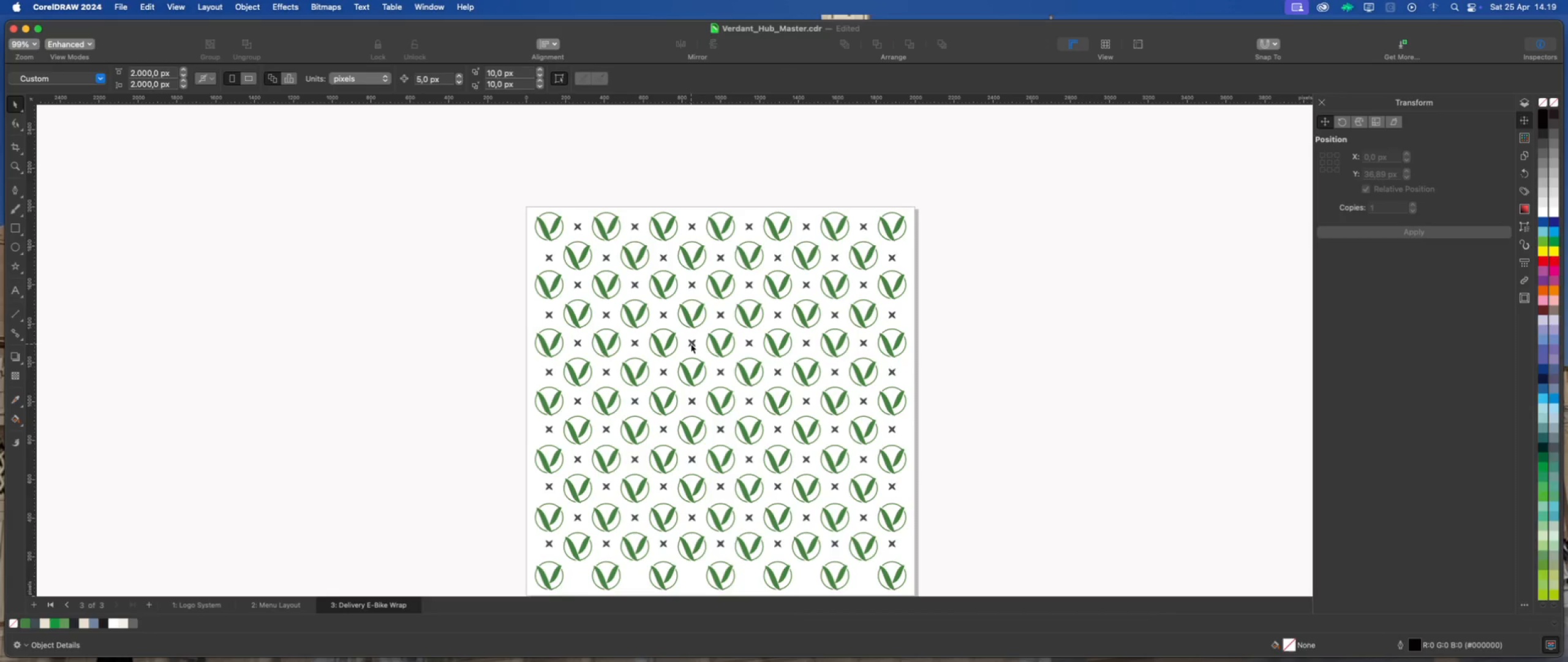 
left_click([691, 344])
 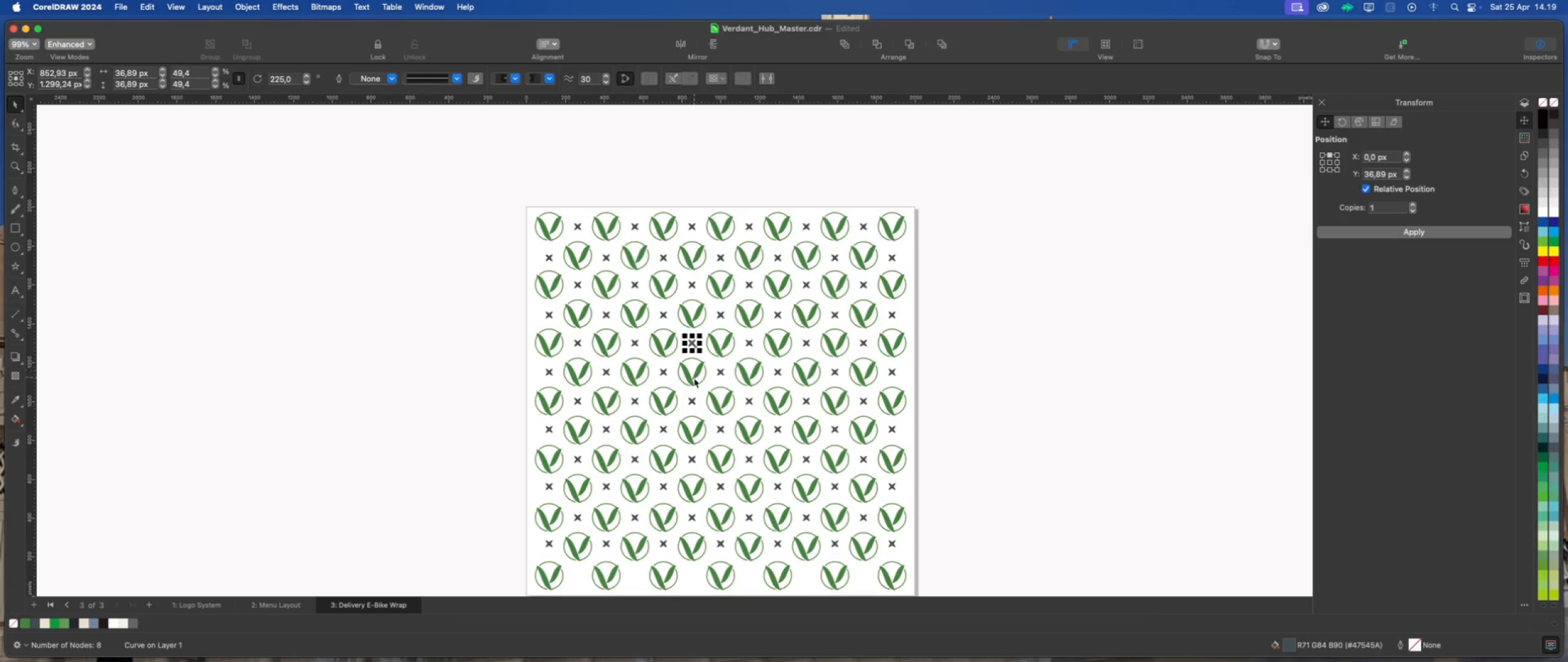 
key(Delete)
 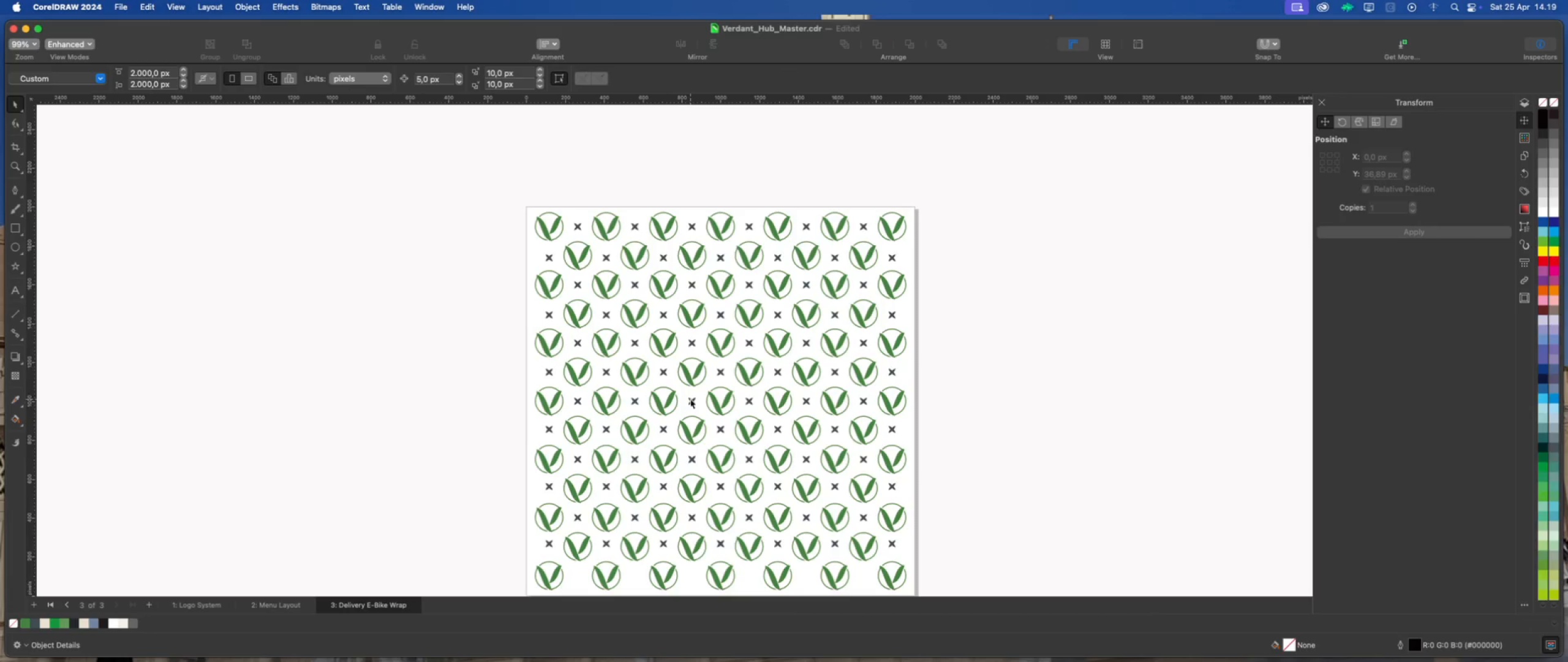 
left_click([690, 399])
 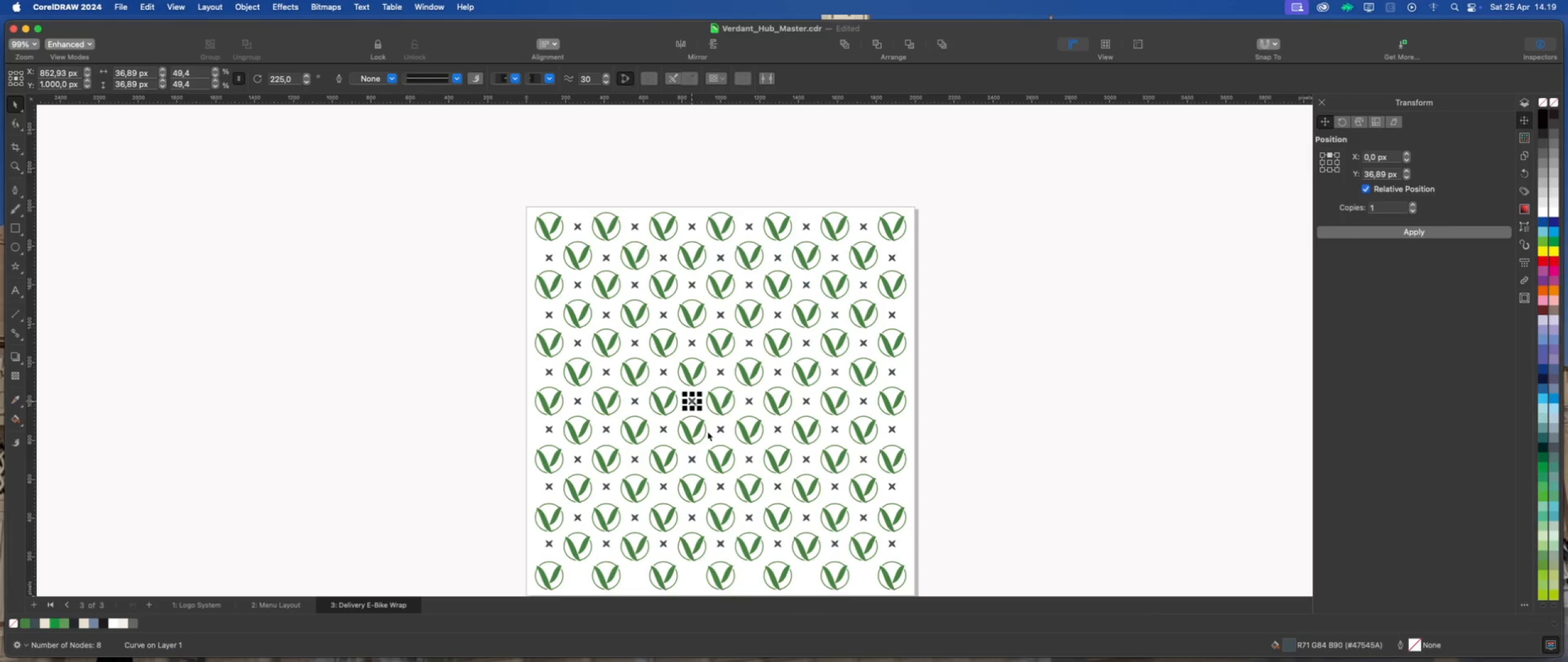 
key(Delete)
 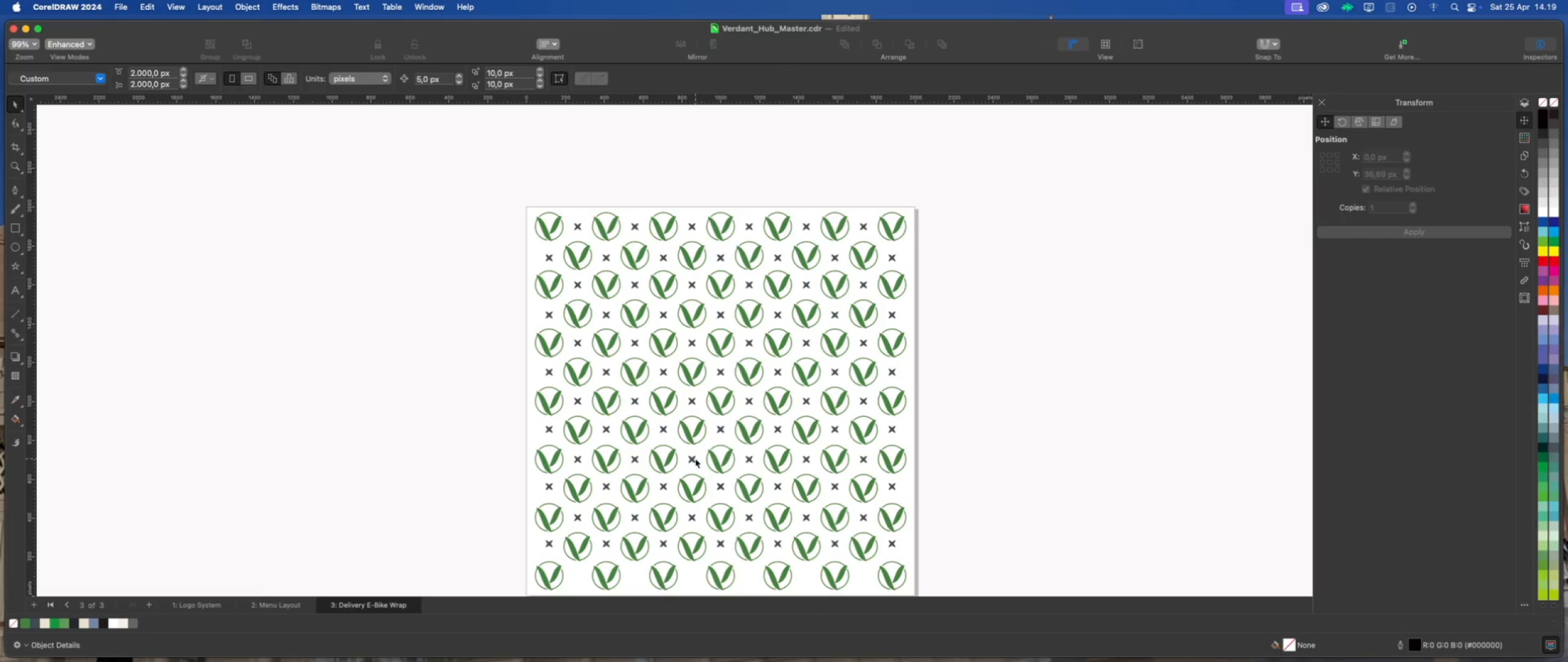 
left_click([694, 458])
 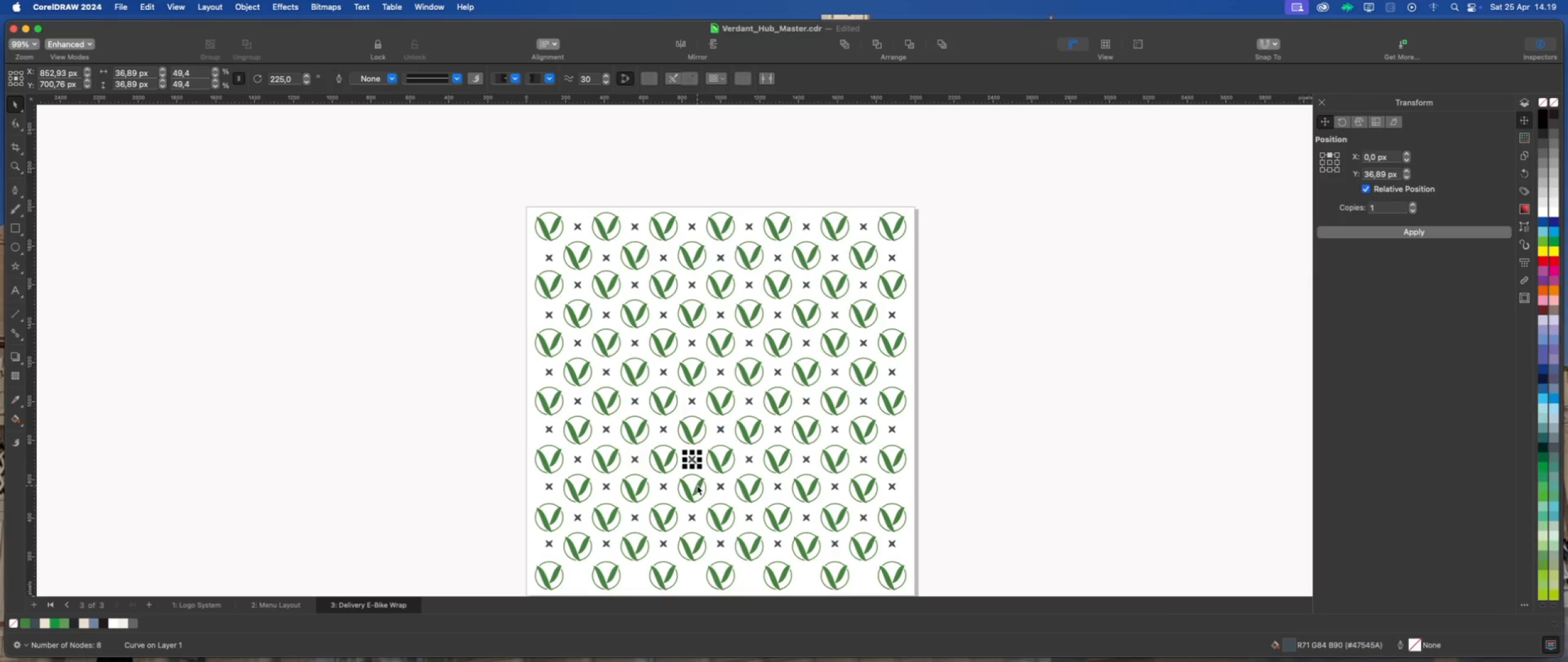 
key(Delete)
 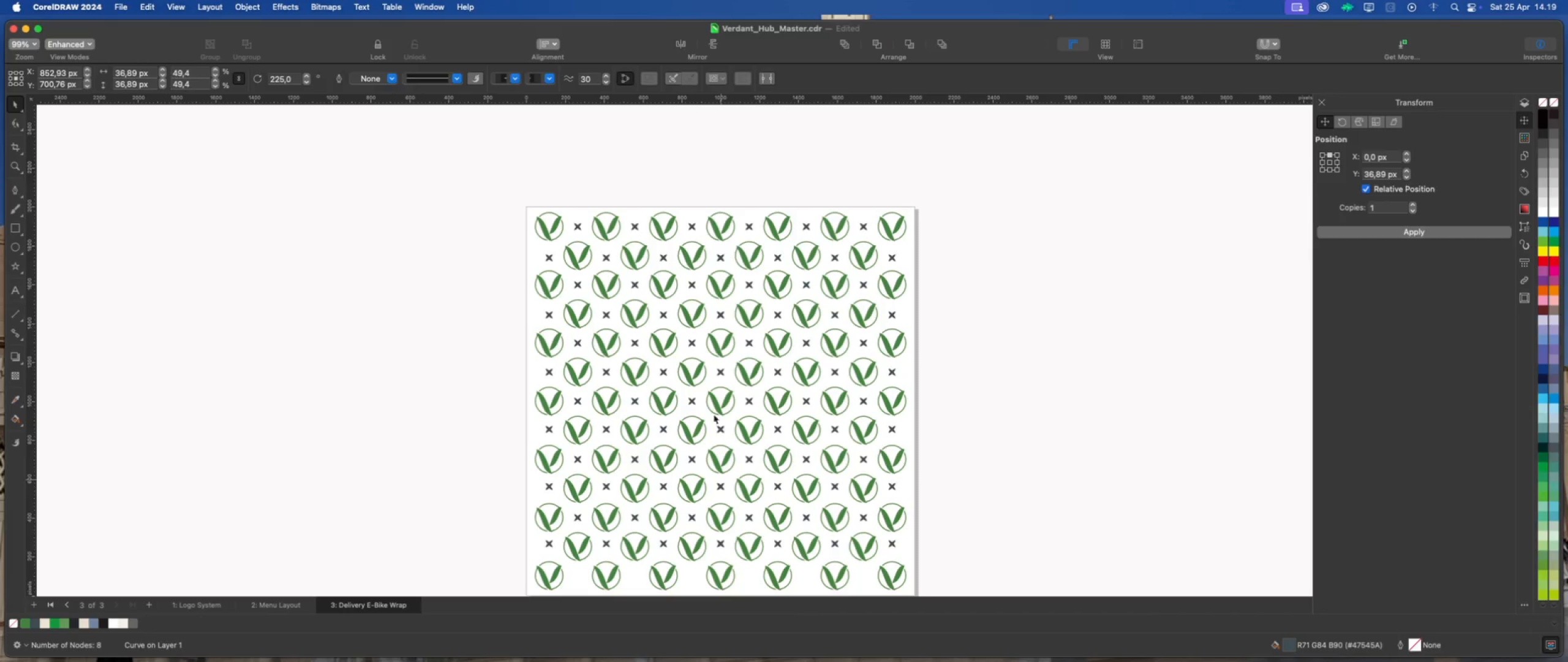 
scroll: coordinate [702, 401], scroll_direction: down, amount: 2.0
 